 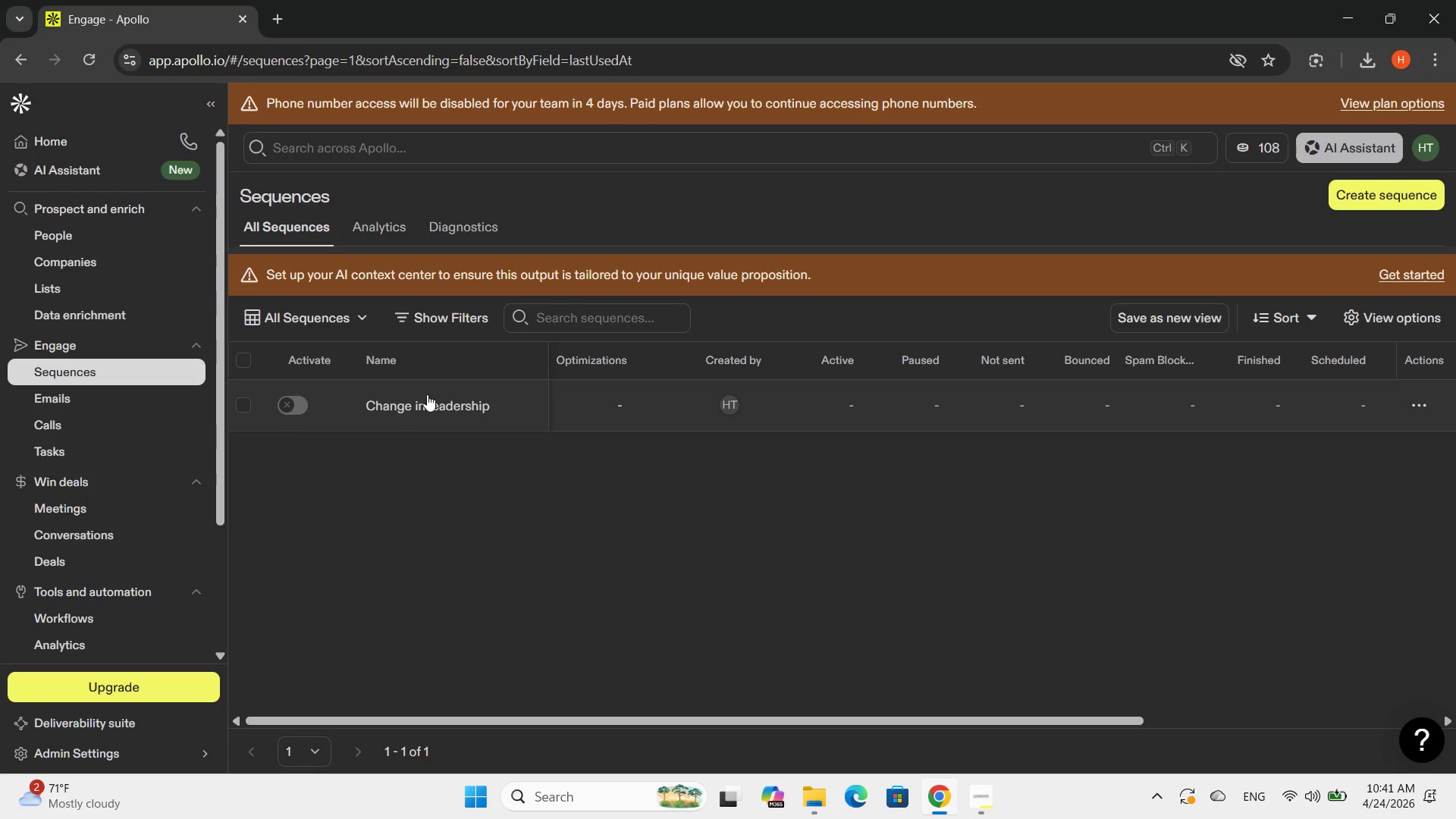 
scroll: coordinate [429, 365], scroll_direction: down, amount: 4.0
 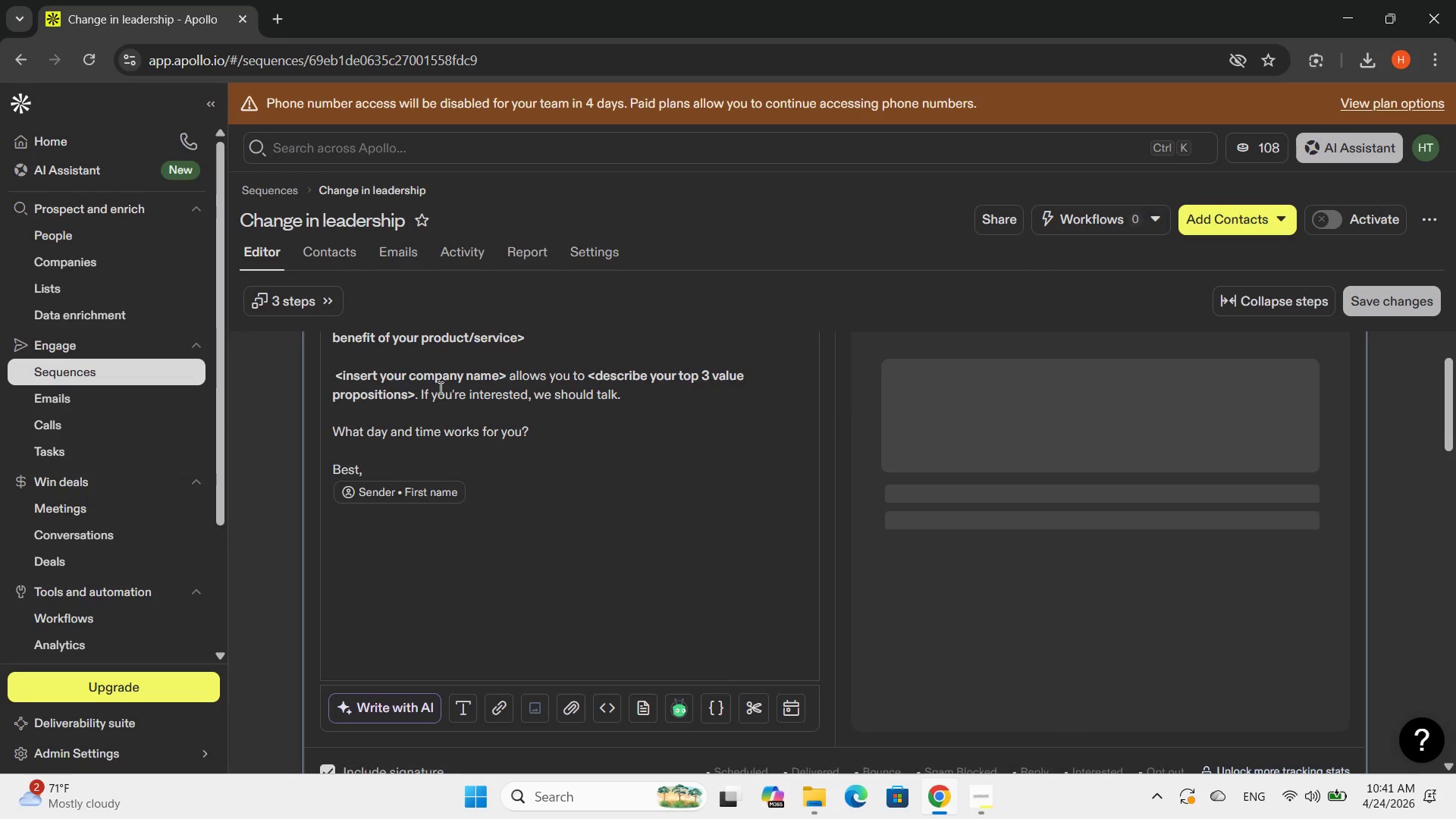 
scroll: coordinate [439, 386], scroll_direction: up, amount: 3.0
 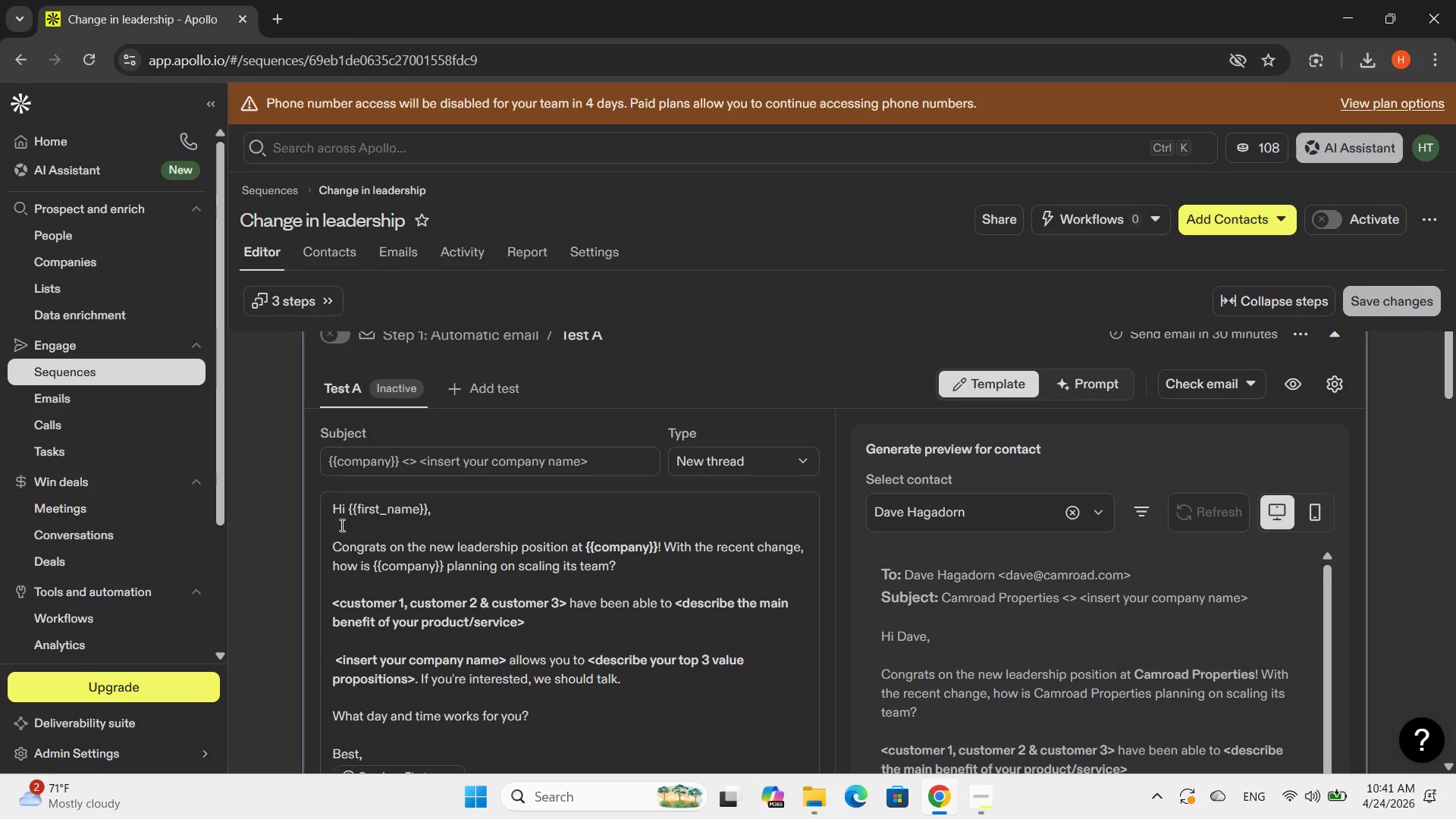 
left_click_drag(start_coordinate=[349, 509], to_coordinate=[425, 511])
 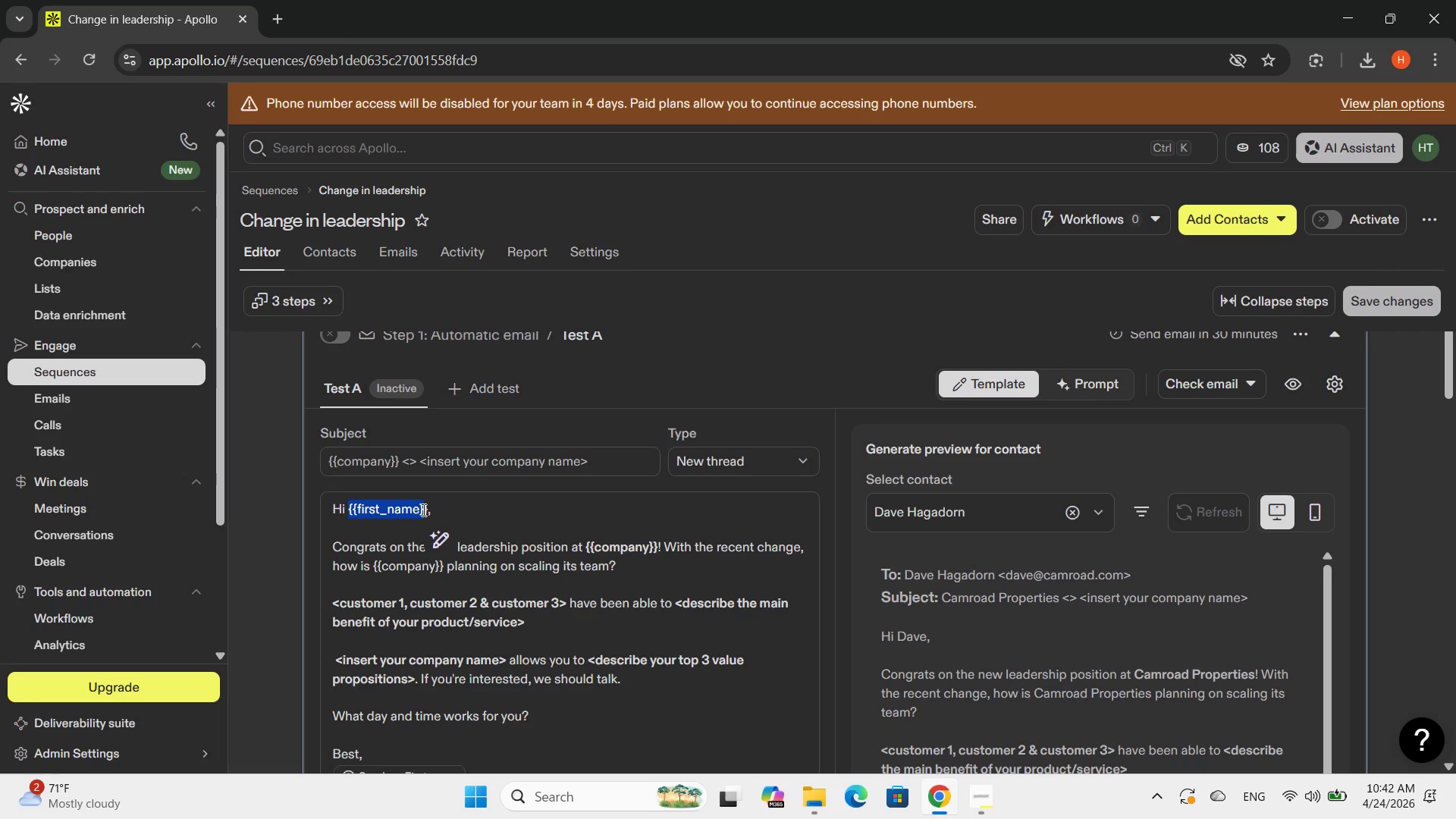 
key(Backspace)
type(Eli)
 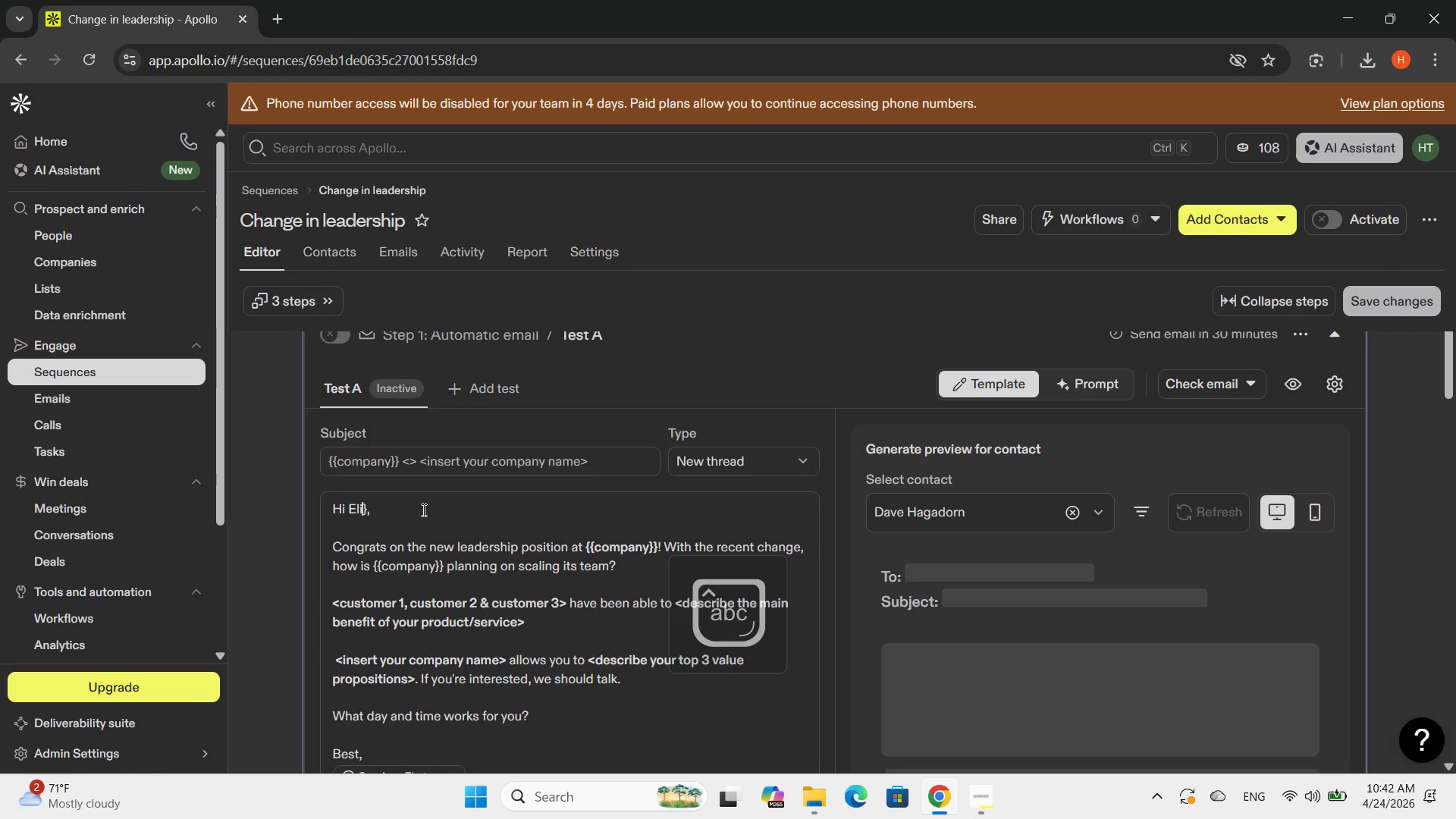 
type(zabet)
 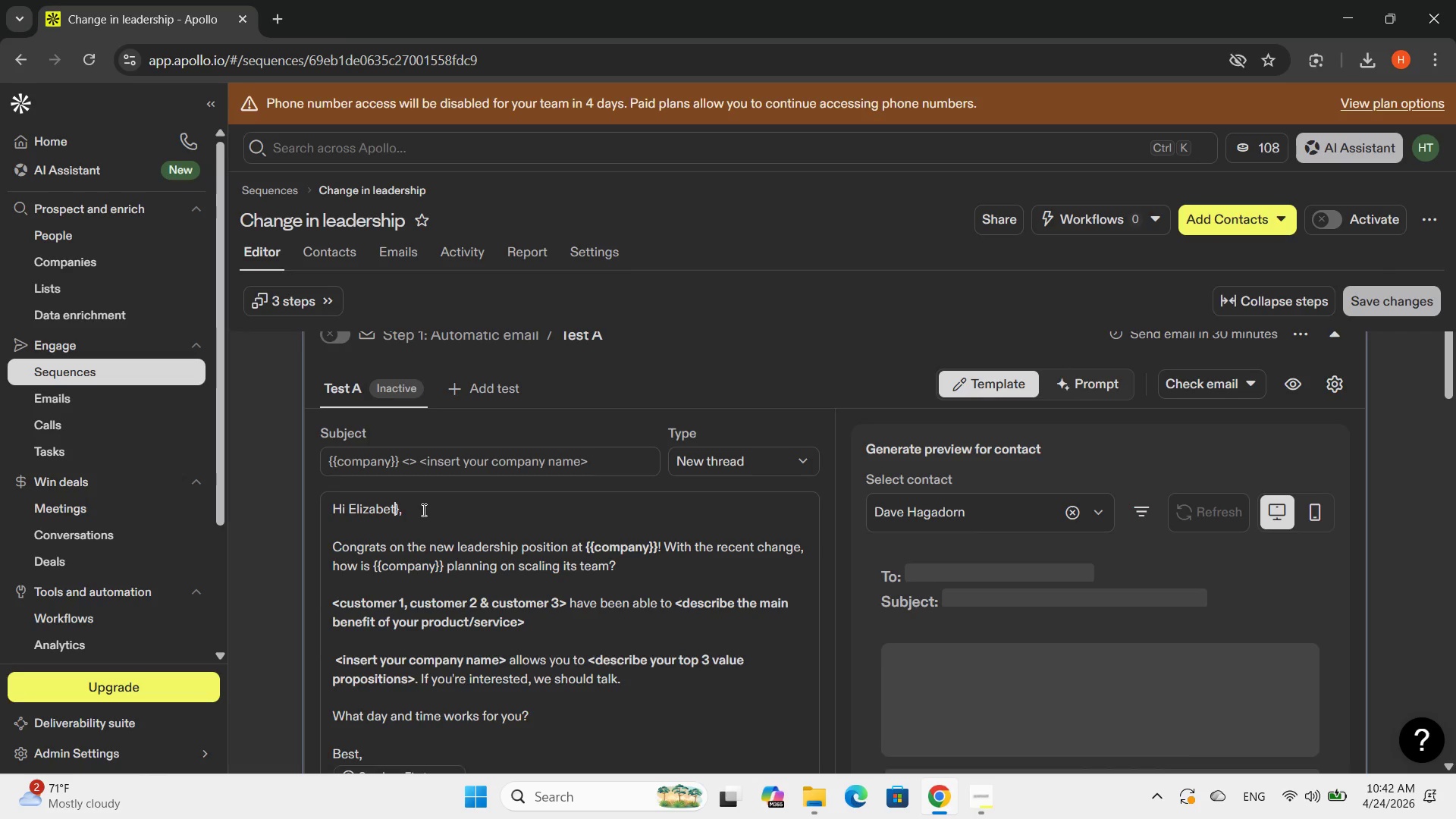 
key(H)
 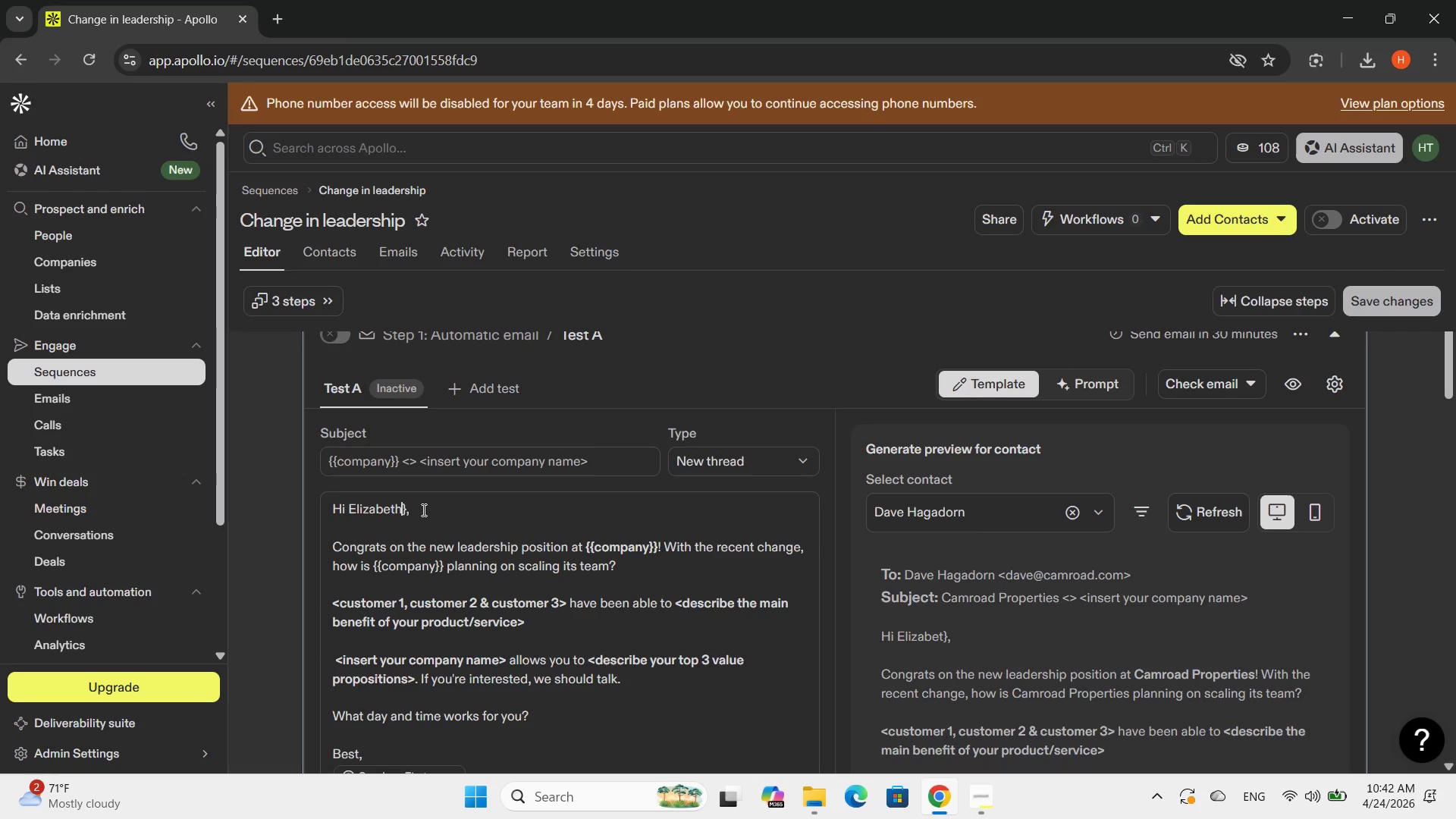 
key(Space)
 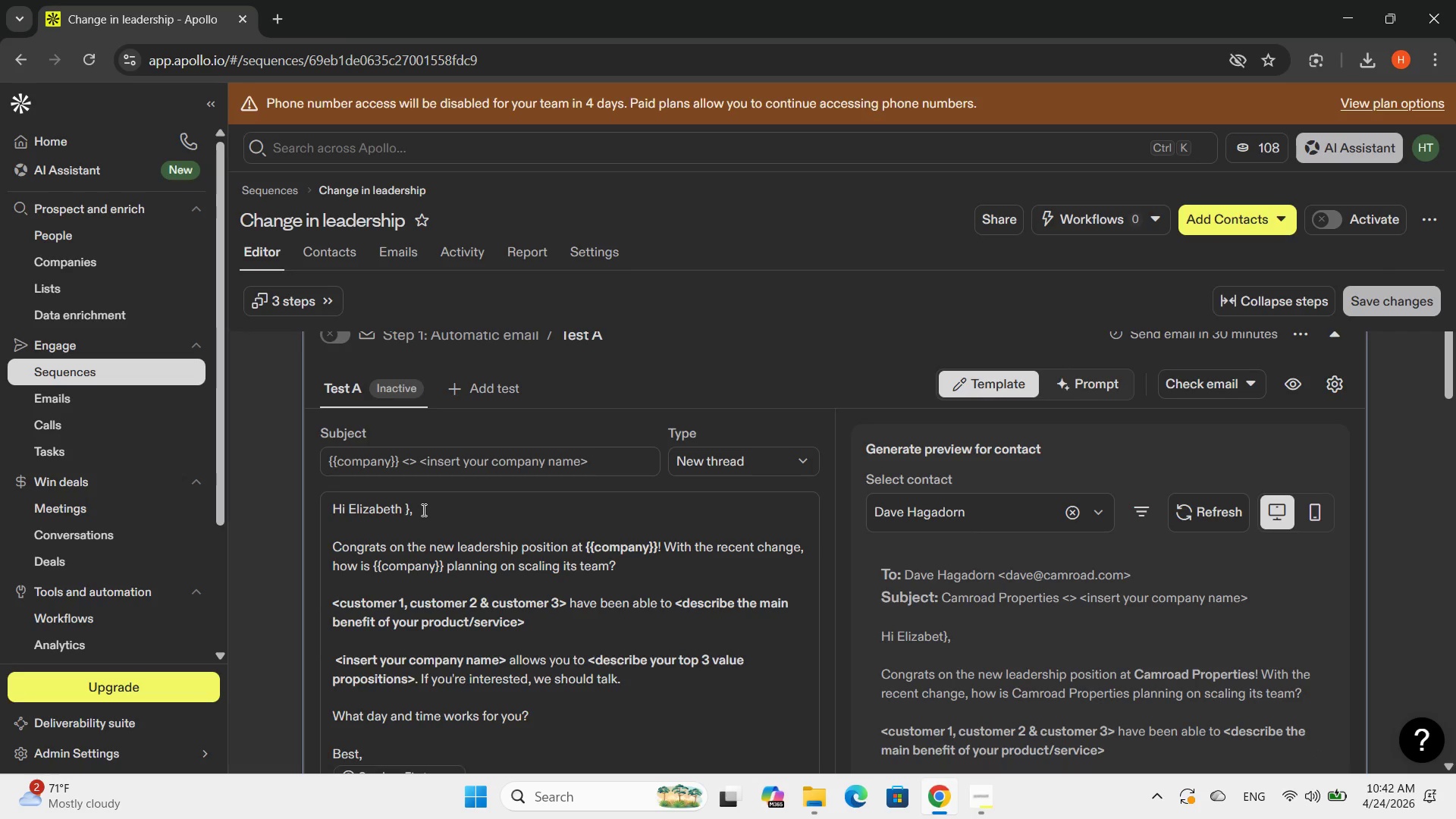 
key(C)
 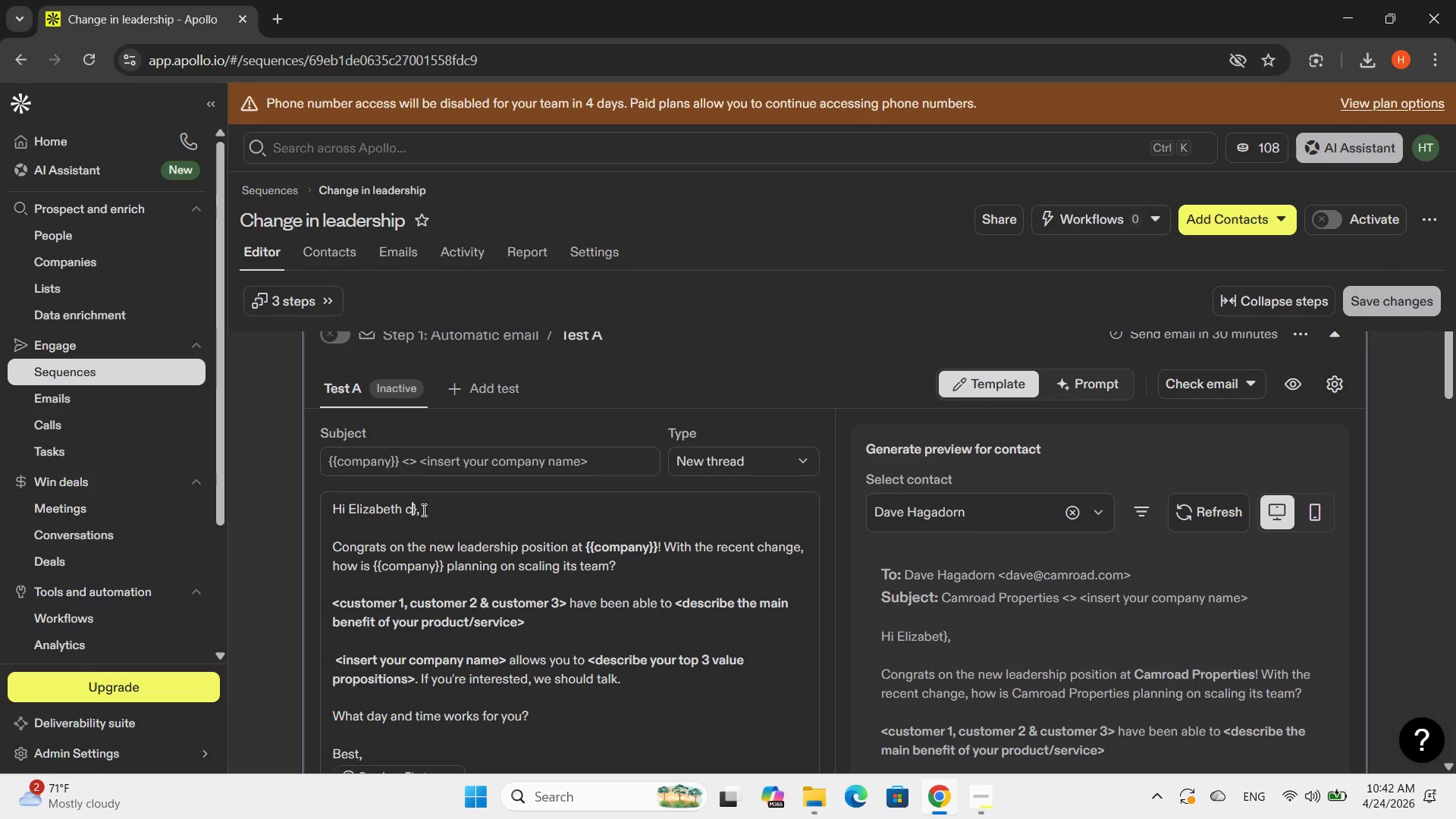 
key(Space)
 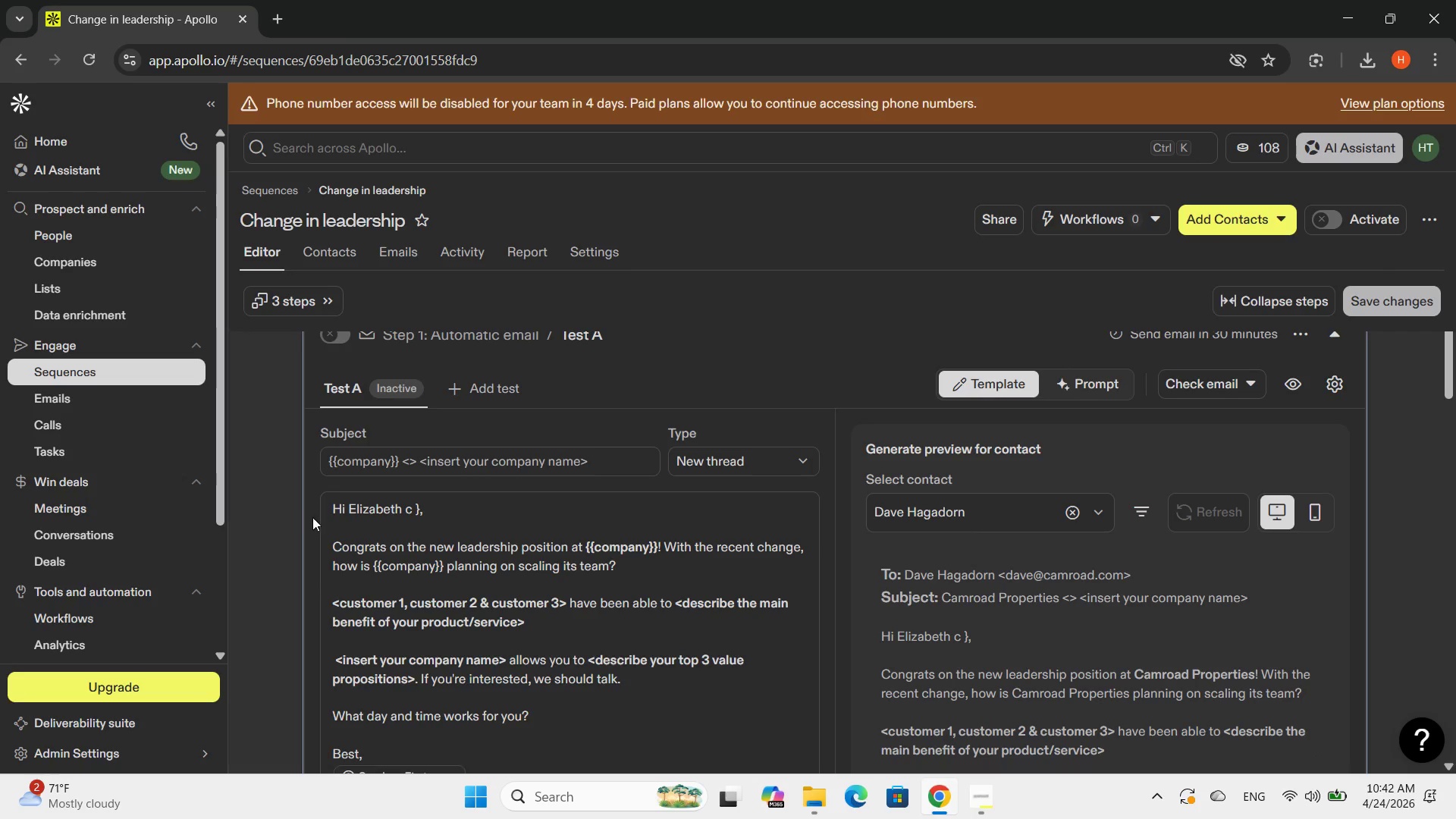 
left_click_drag(start_coordinate=[336, 547], to_coordinate=[466, 741])
 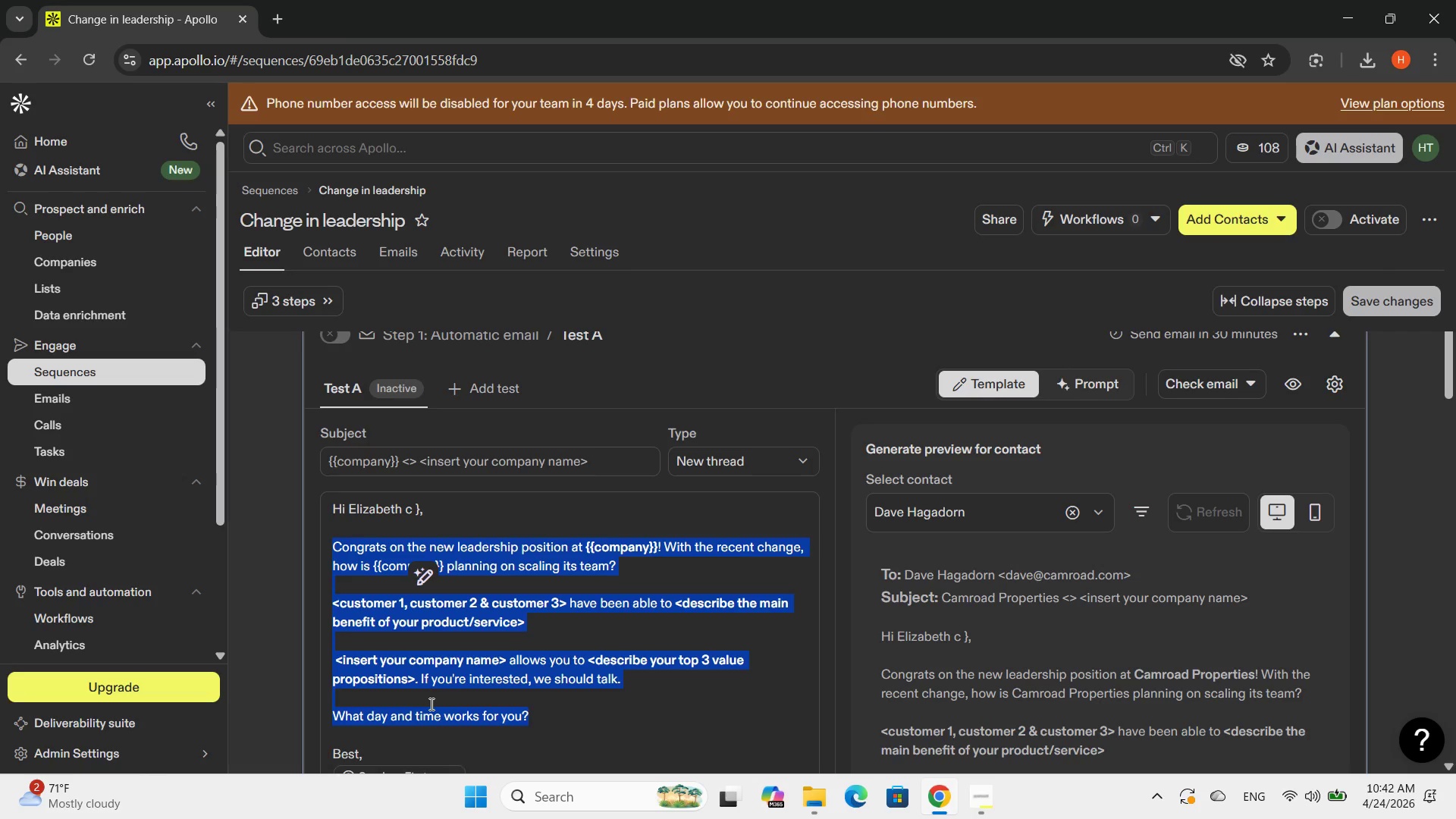 
key(Backspace)
 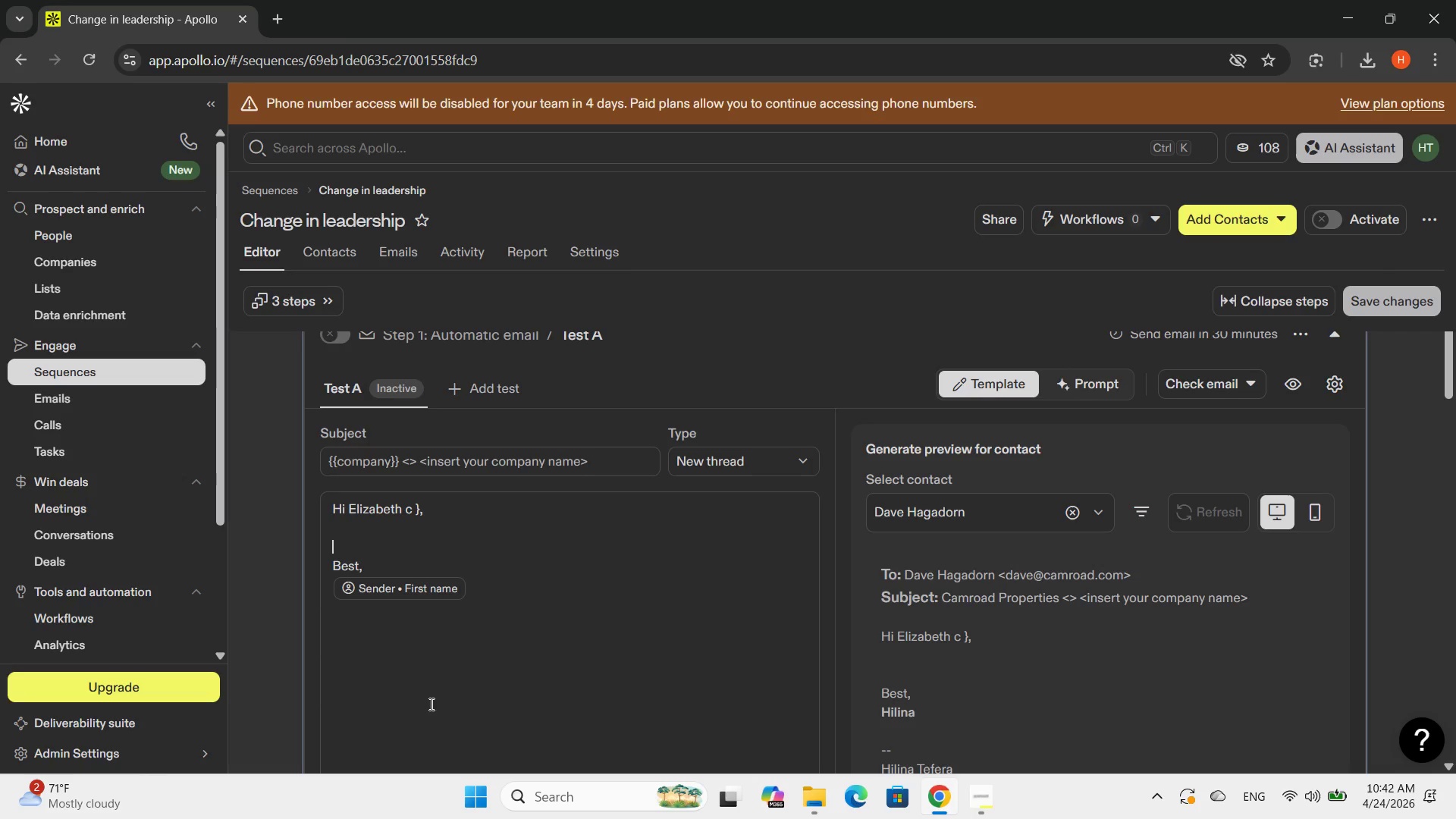 
wait(9.45)
 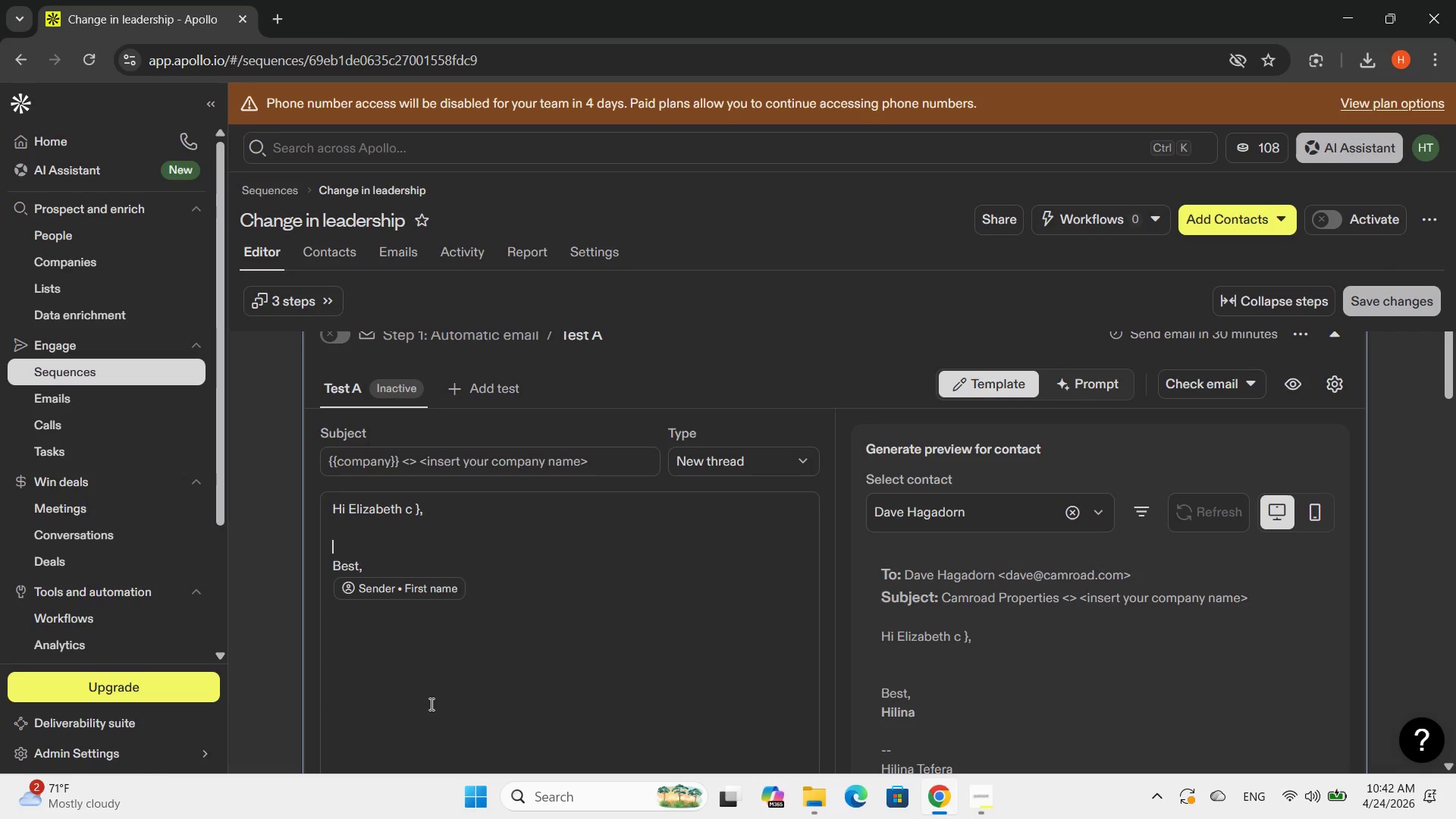 
scroll: coordinate [579, 474], scroll_direction: up, amount: 1.0
 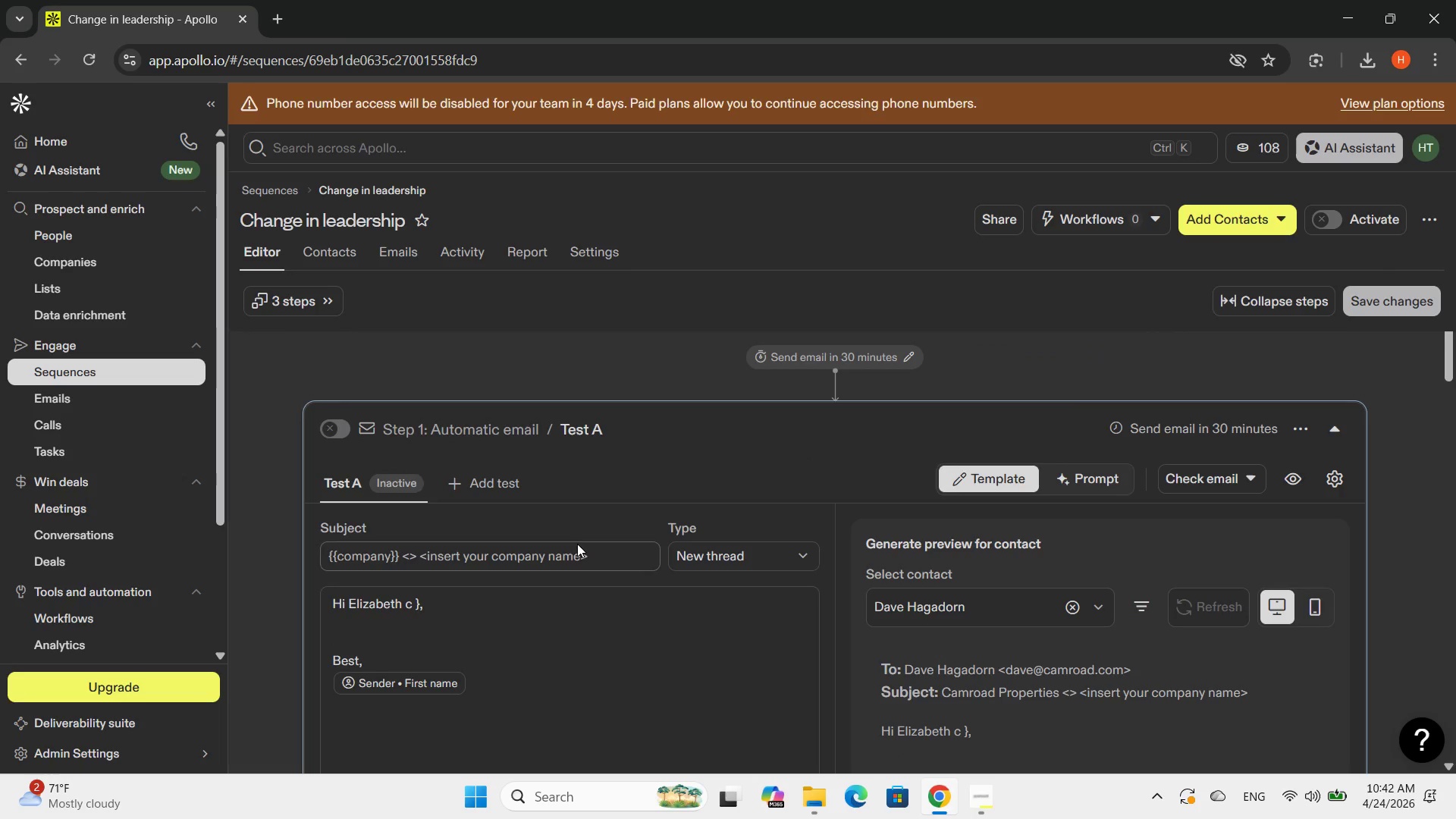 
left_click([582, 556])
 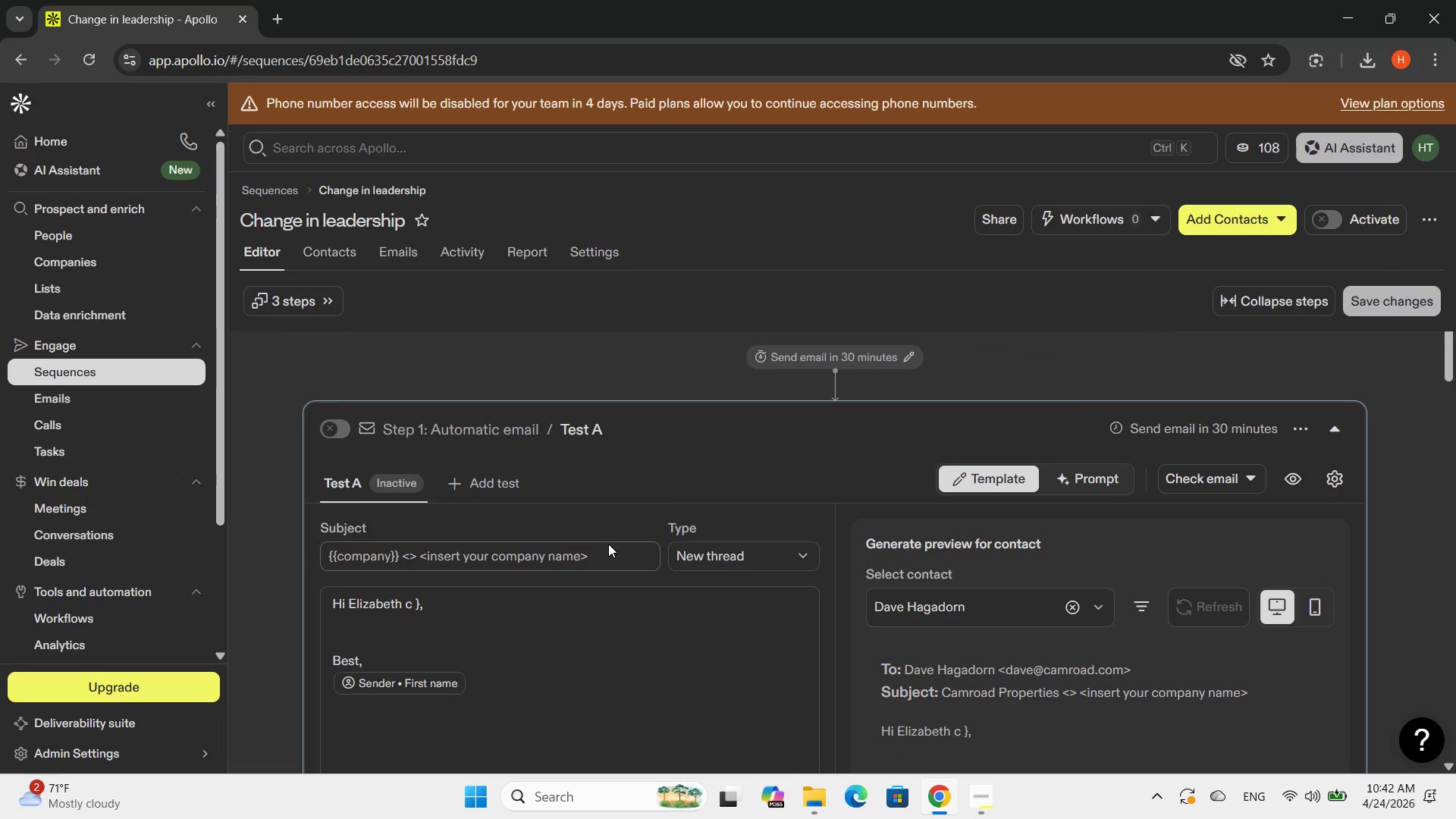 
left_click_drag(start_coordinate=[610, 548], to_coordinate=[516, 604])
 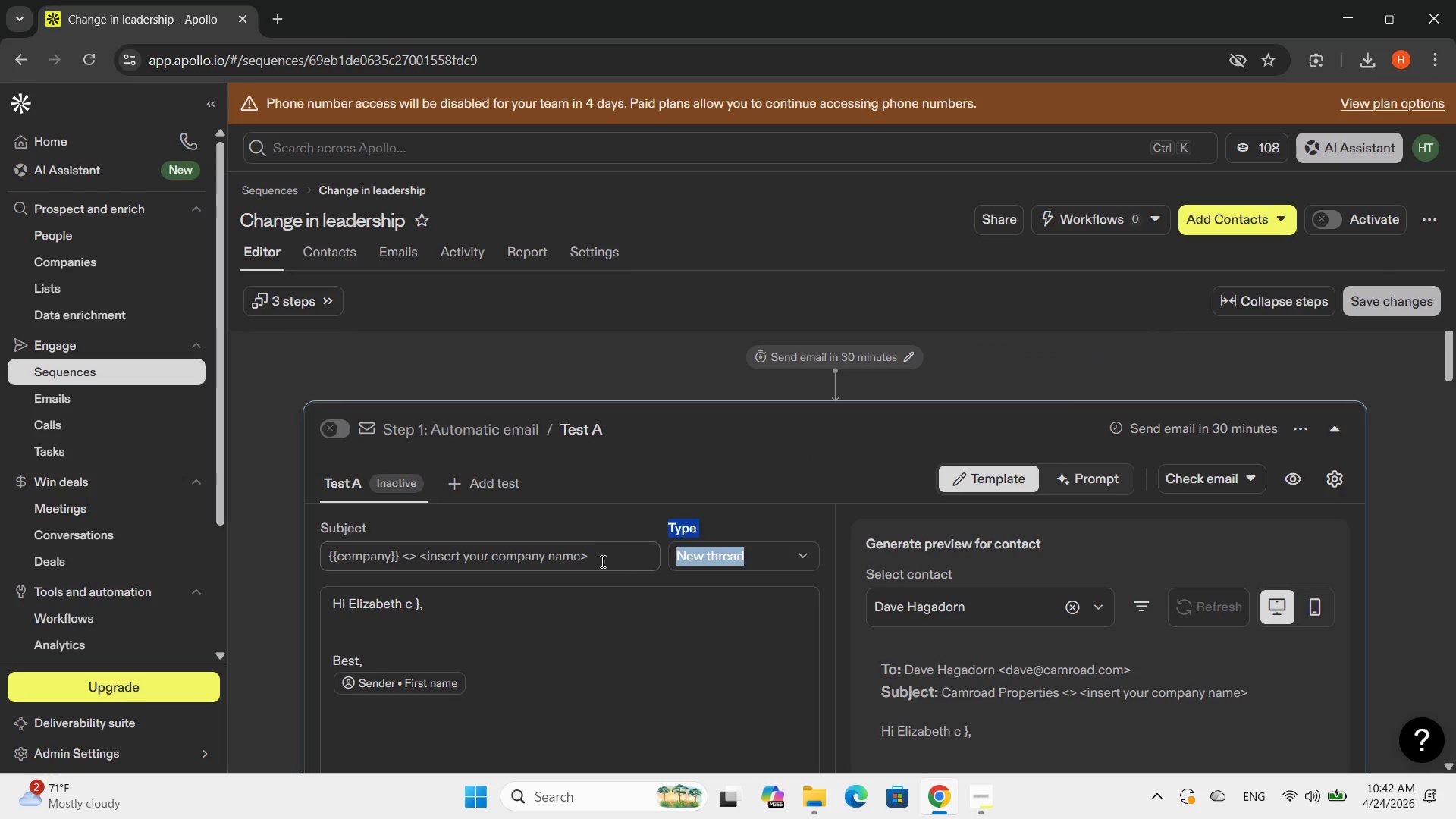 
left_click_drag(start_coordinate=[601, 561], to_coordinate=[630, 563])
 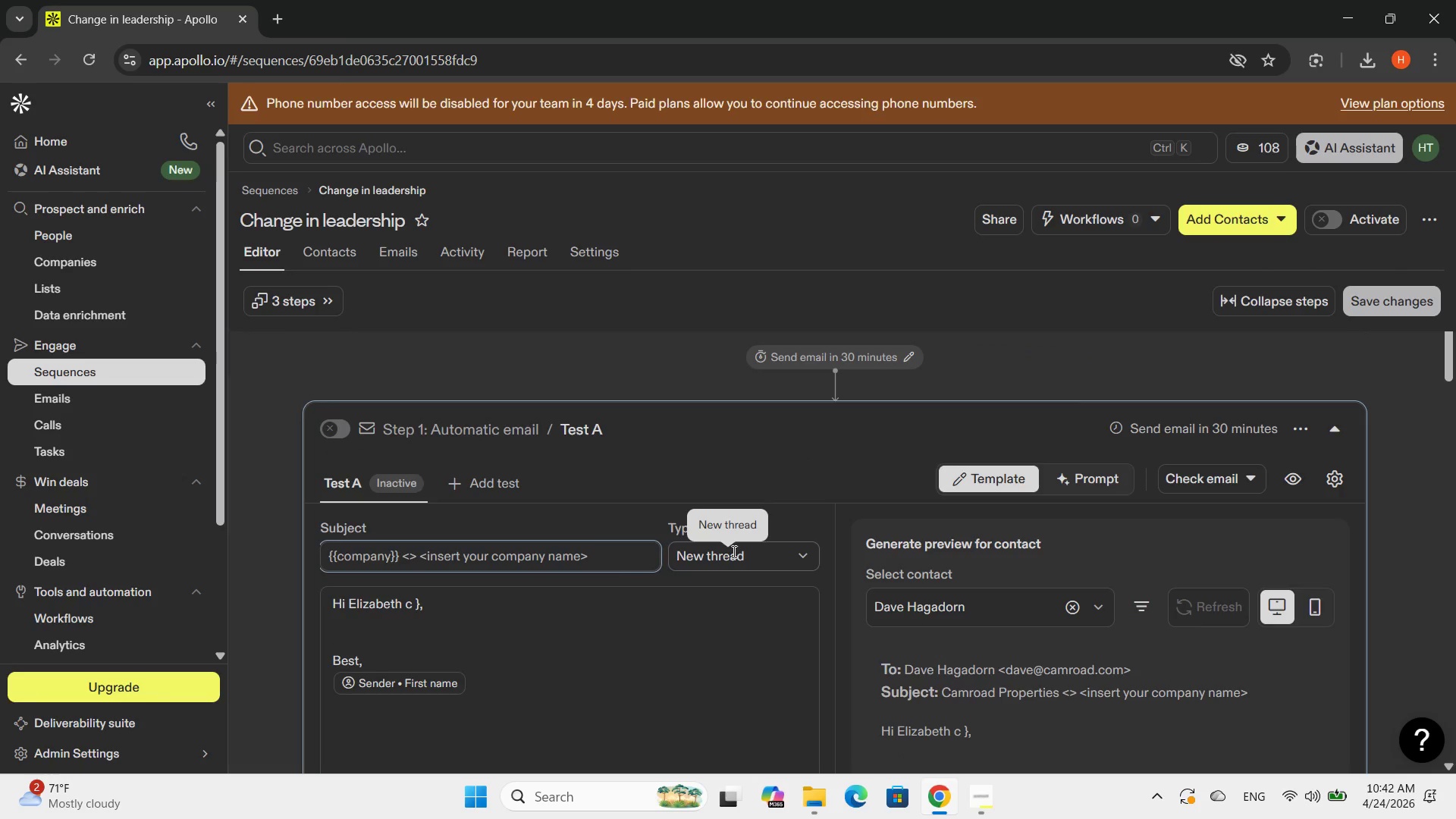 
left_click([732, 551])
 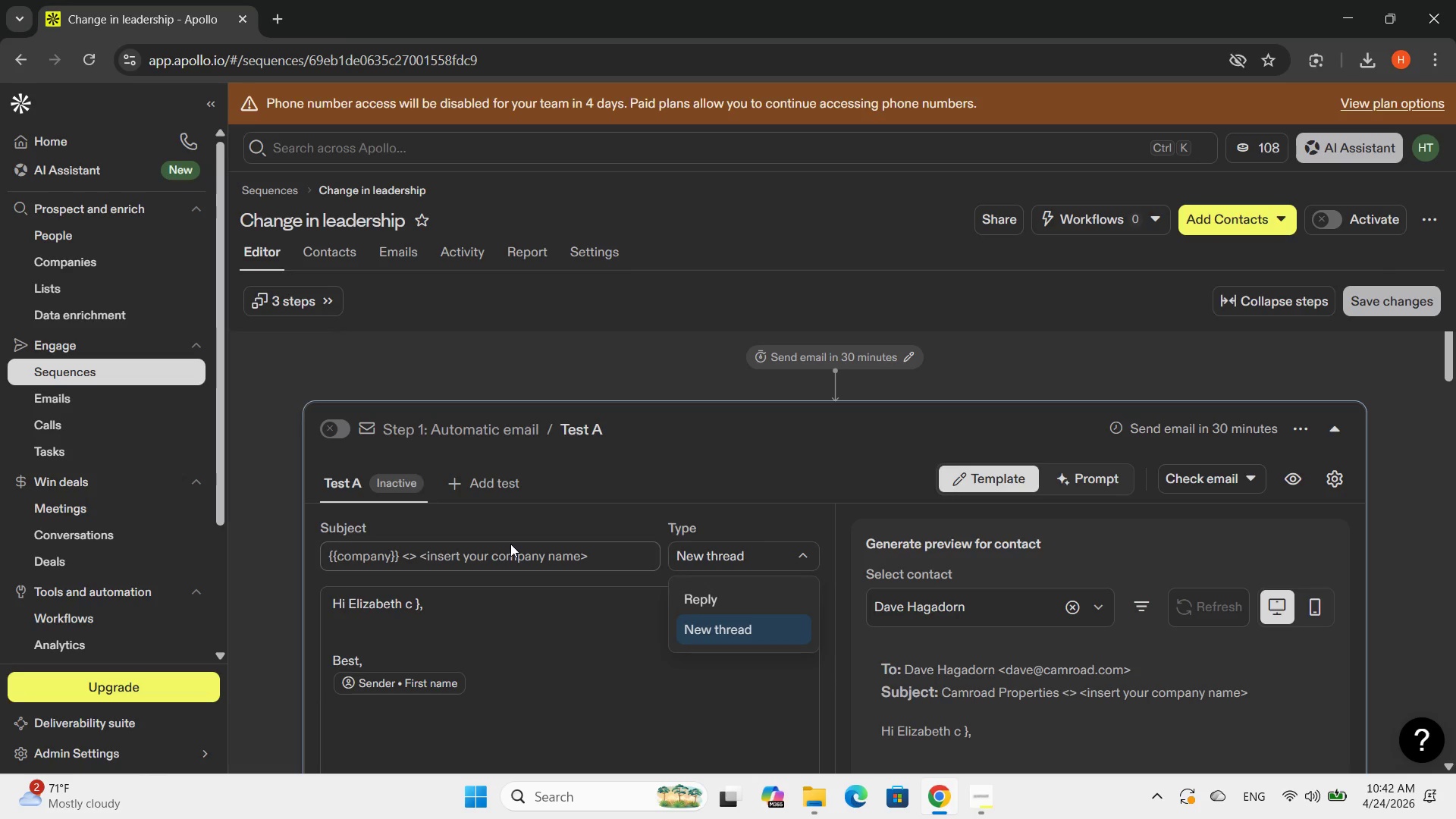 
left_click([537, 559])
 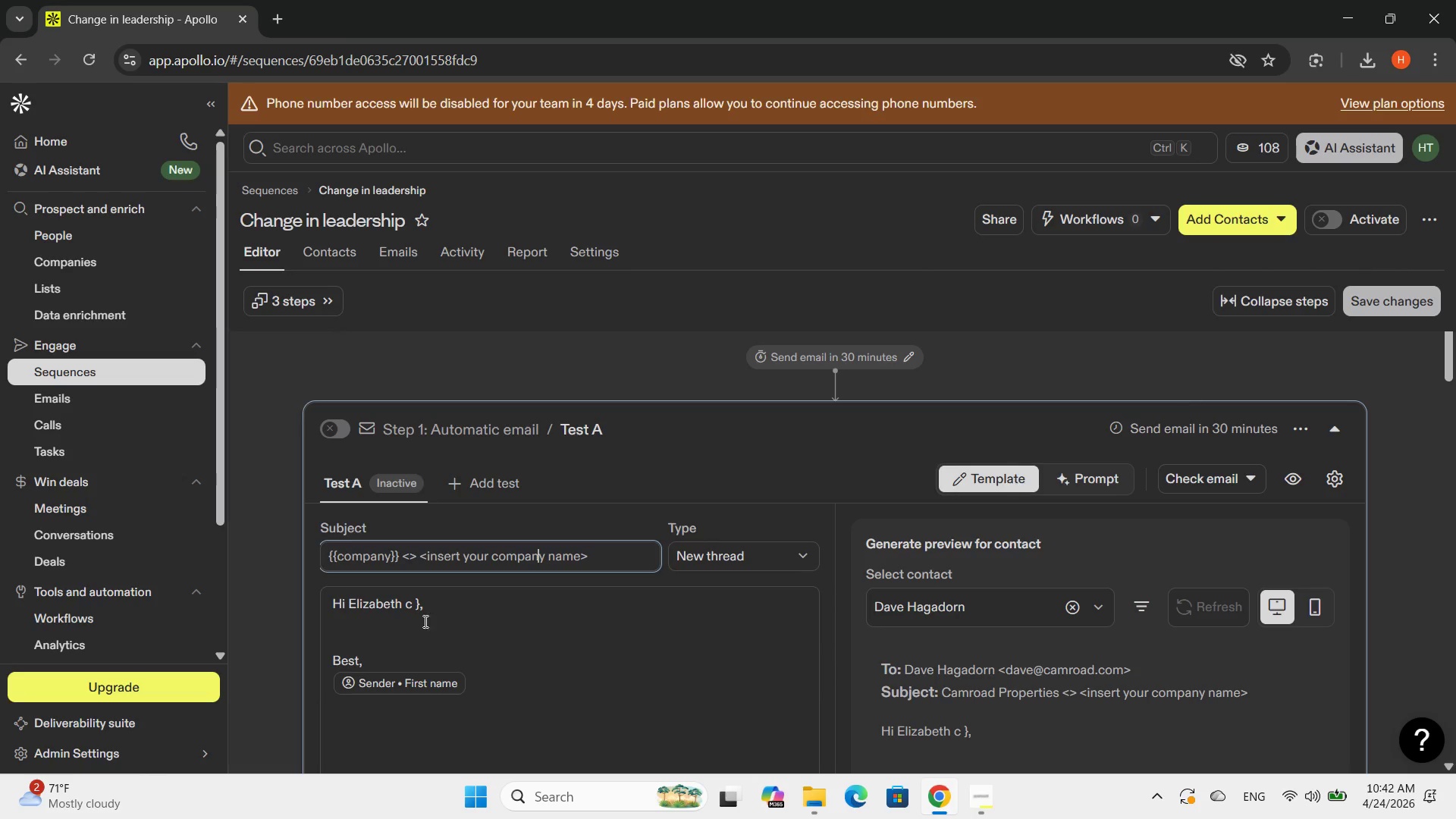 
left_click([447, 610])
 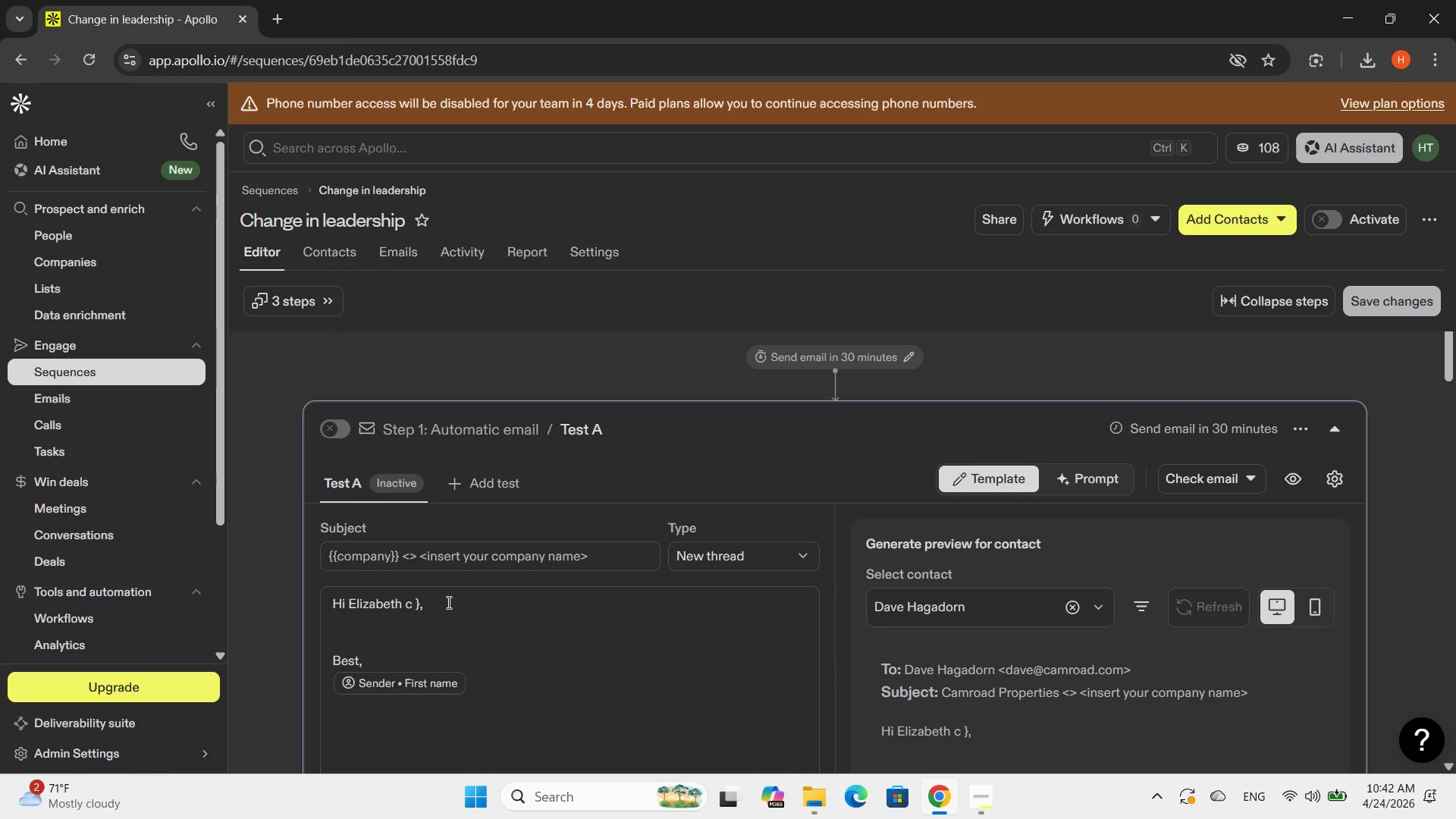 
key(Backspace)
 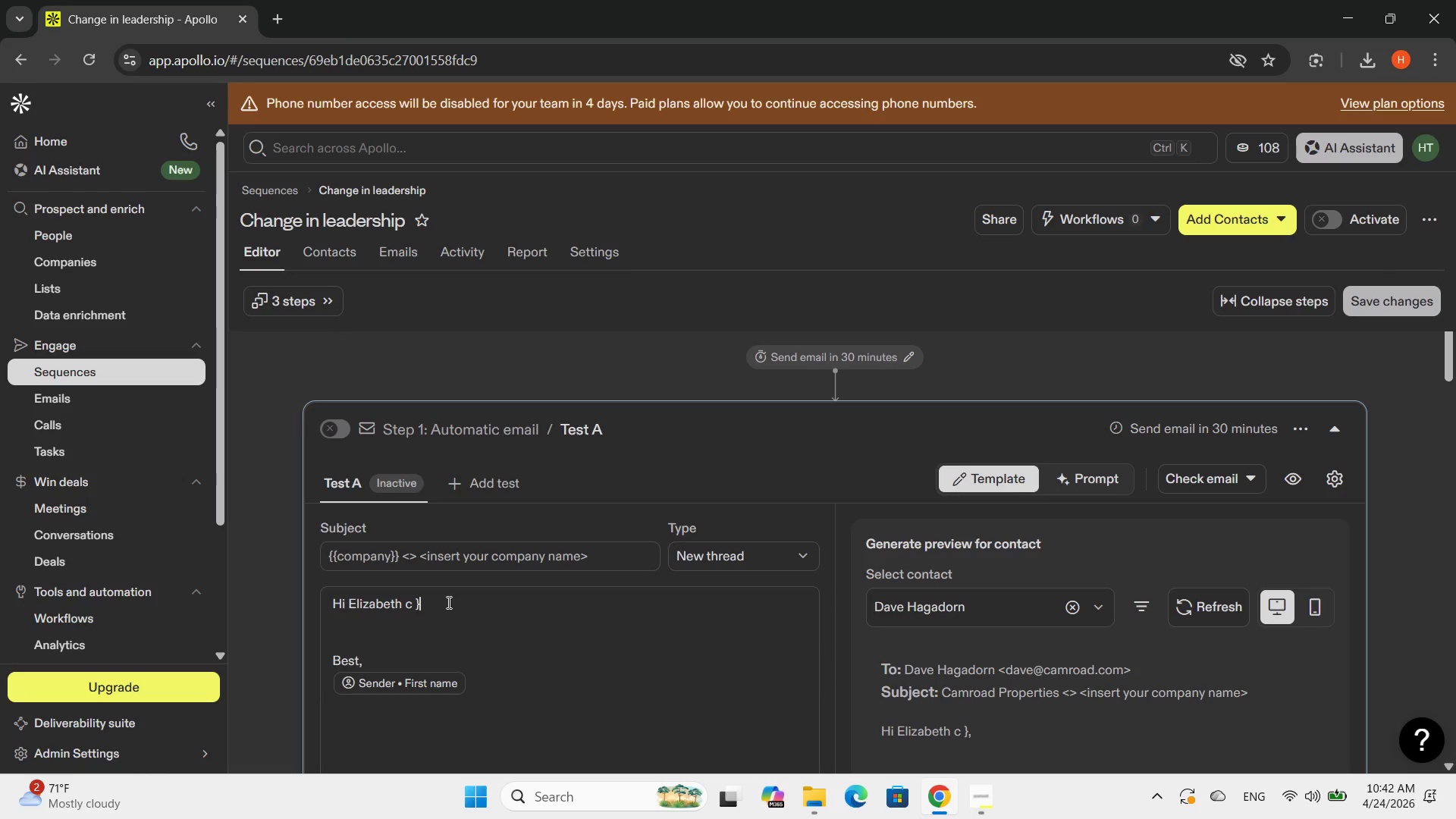 
key(Backspace)
 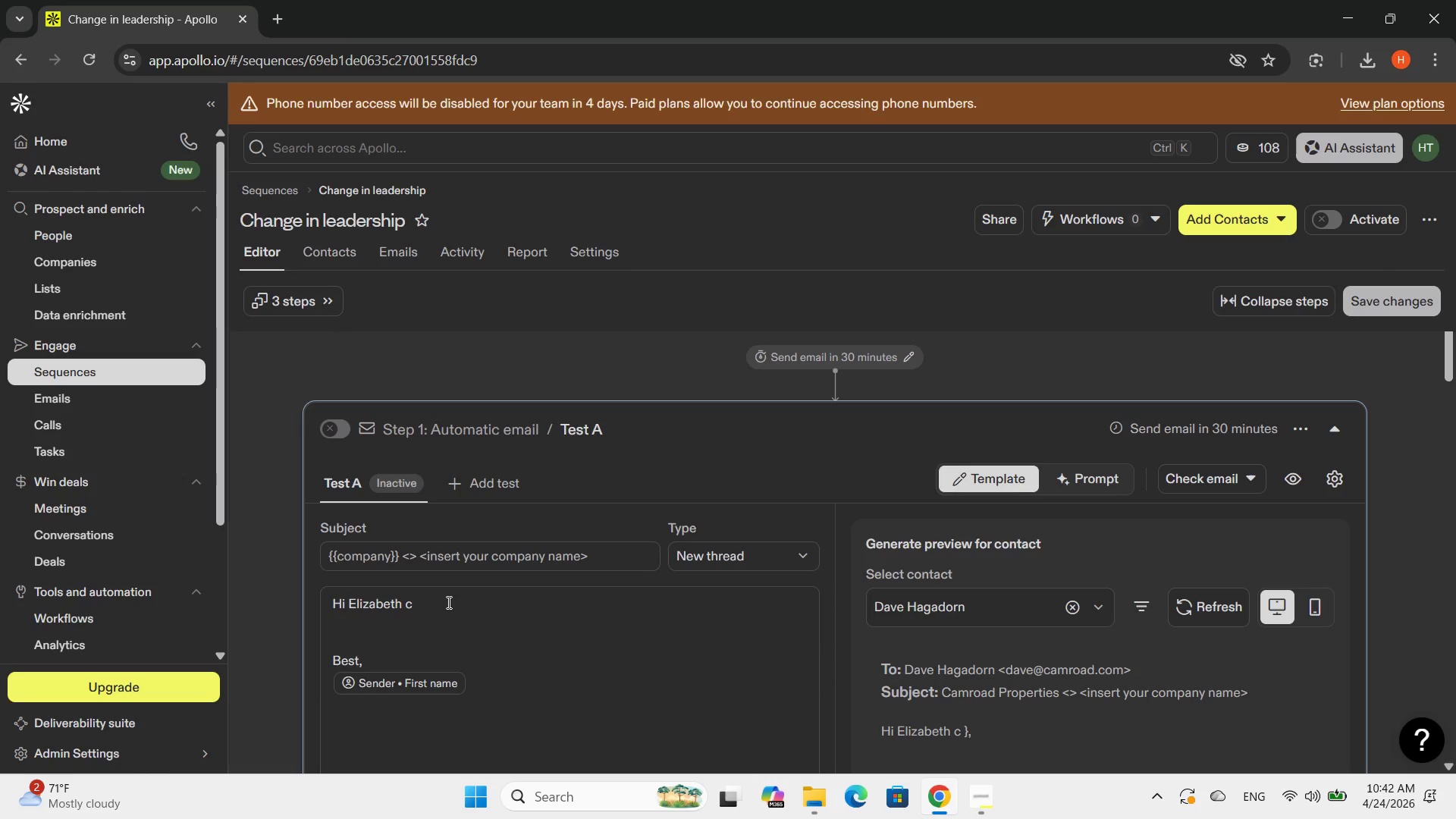 
key(Backspace)
 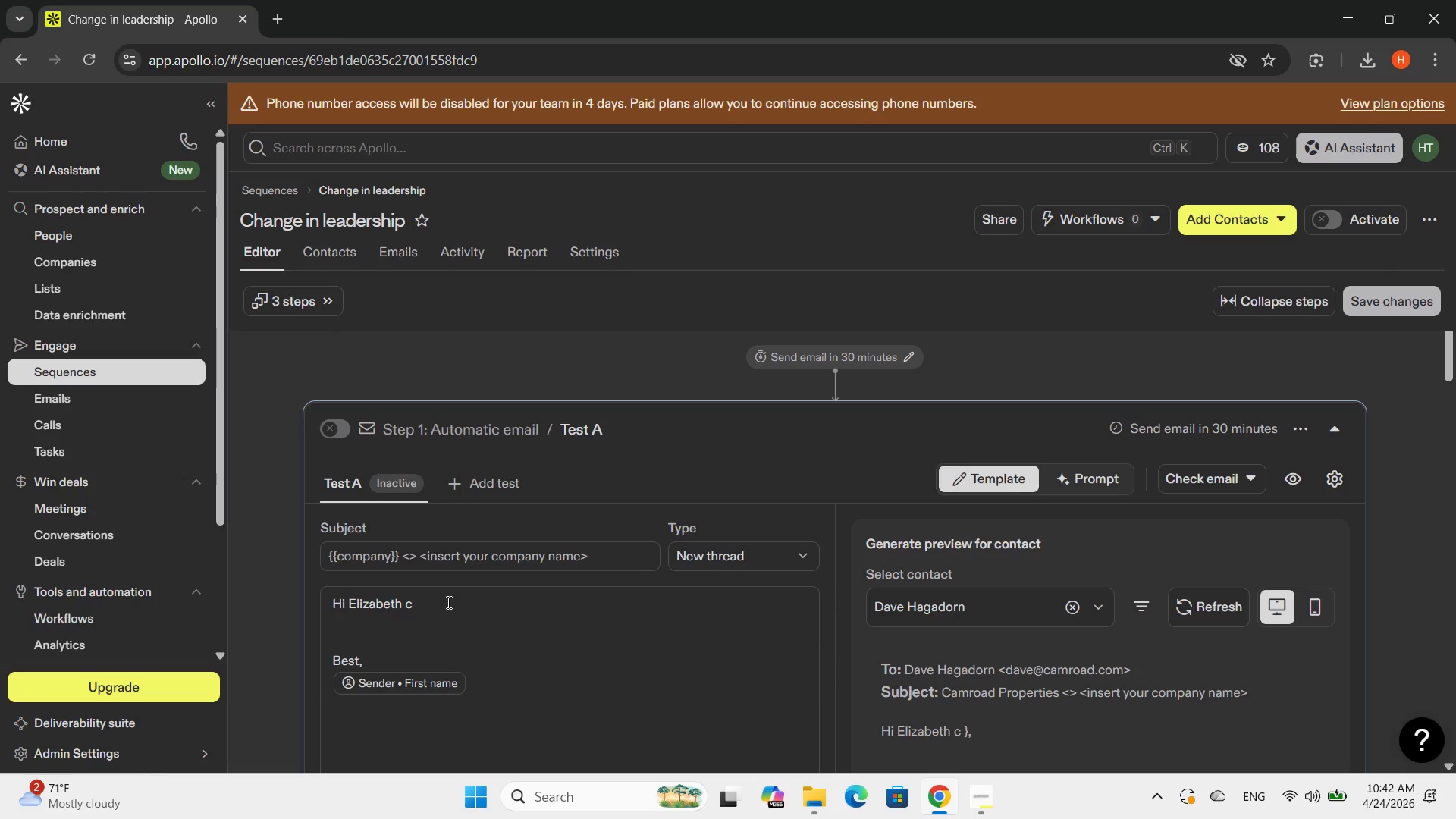 
key(Backspace)
 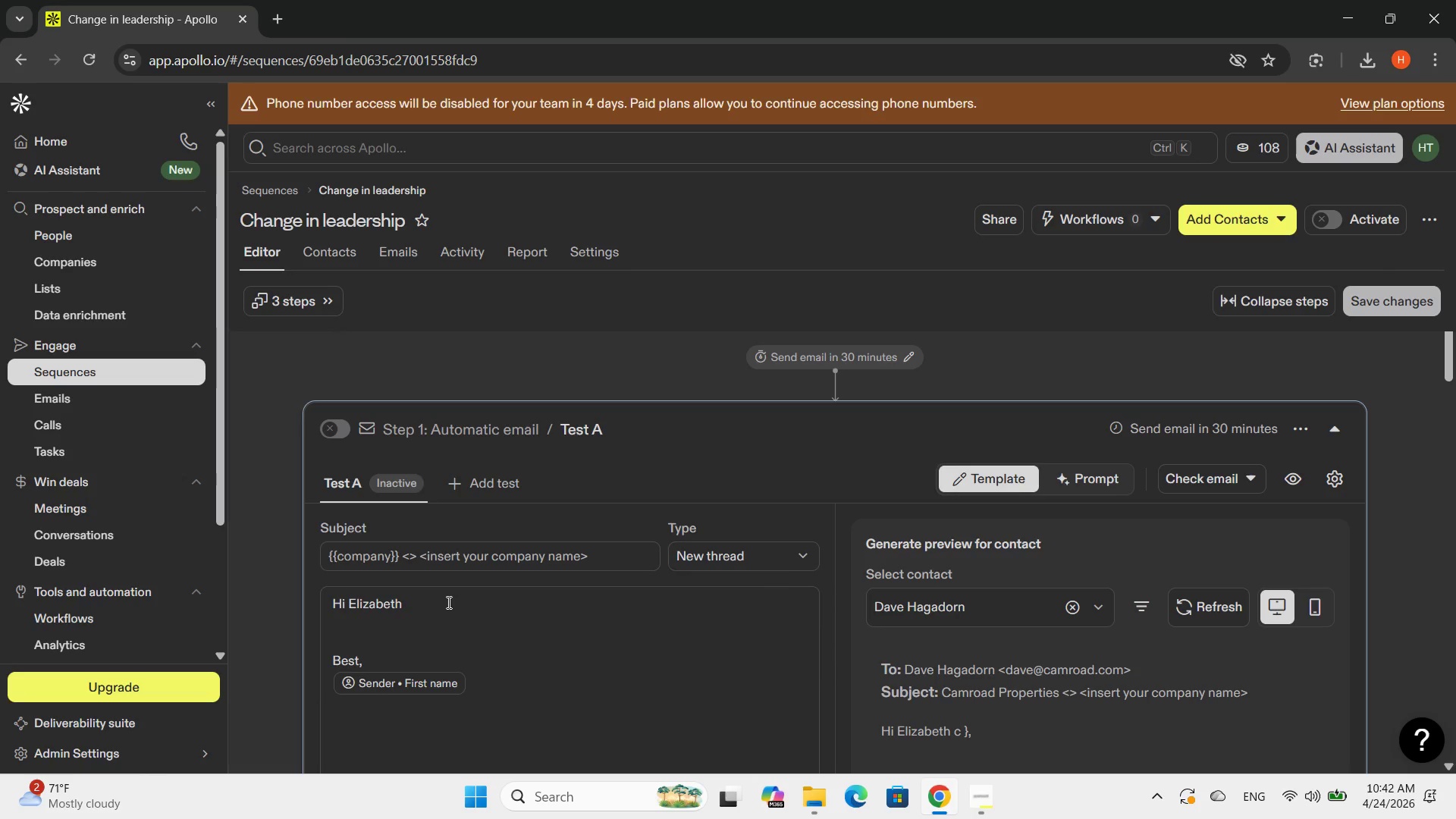 
key(CapsLock)
 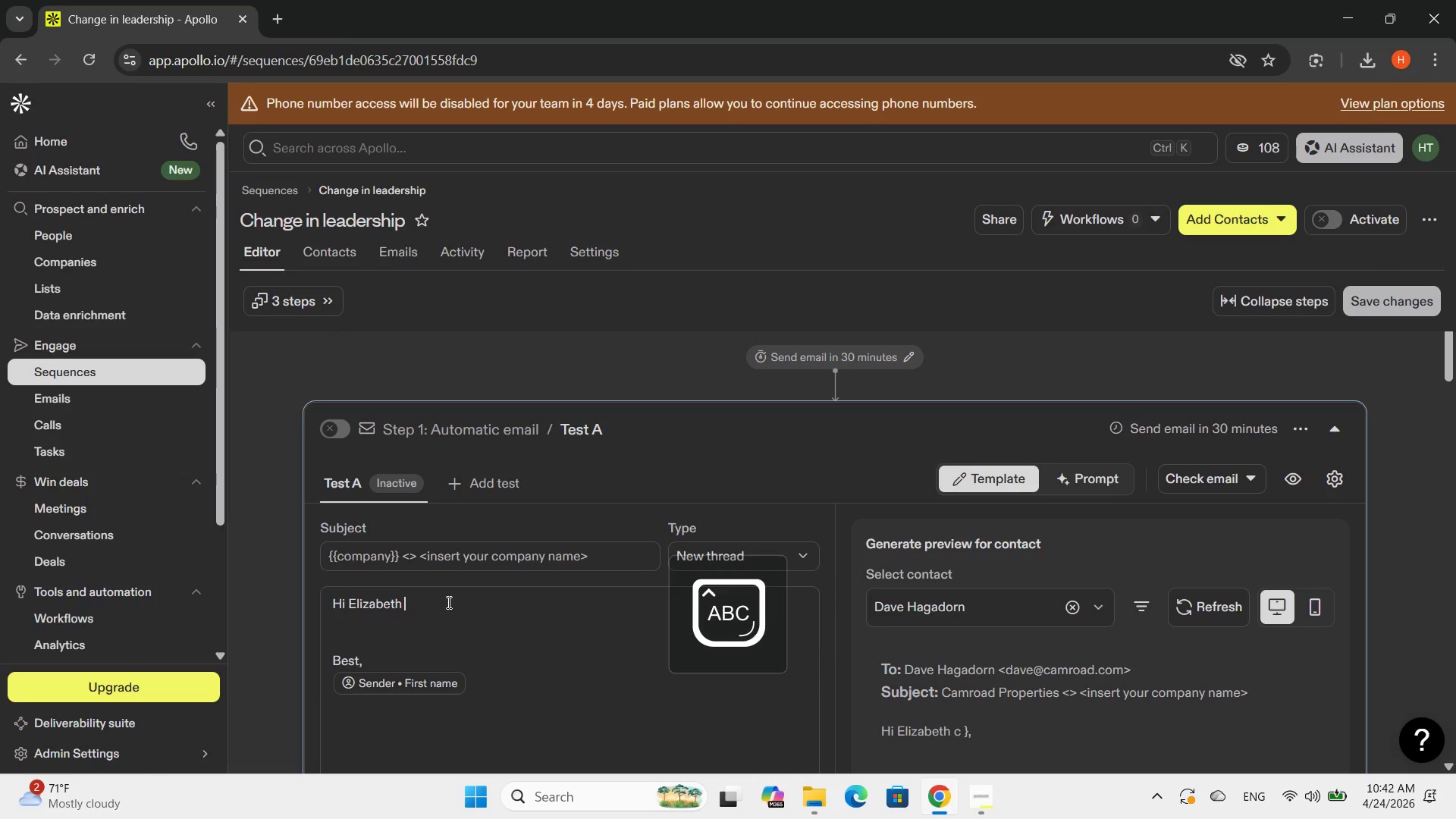 
key(C)
 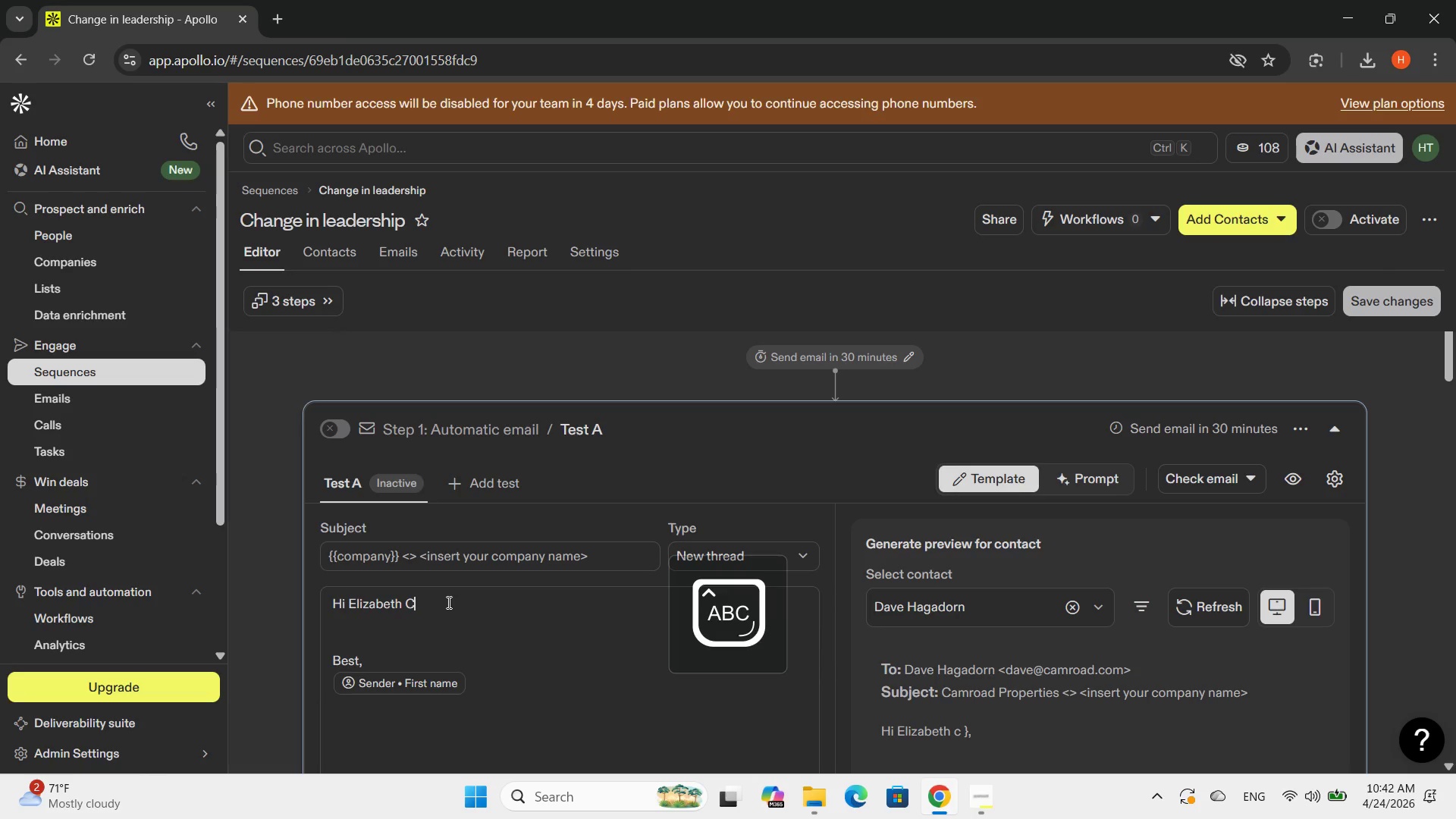 
key(CapsLock)
 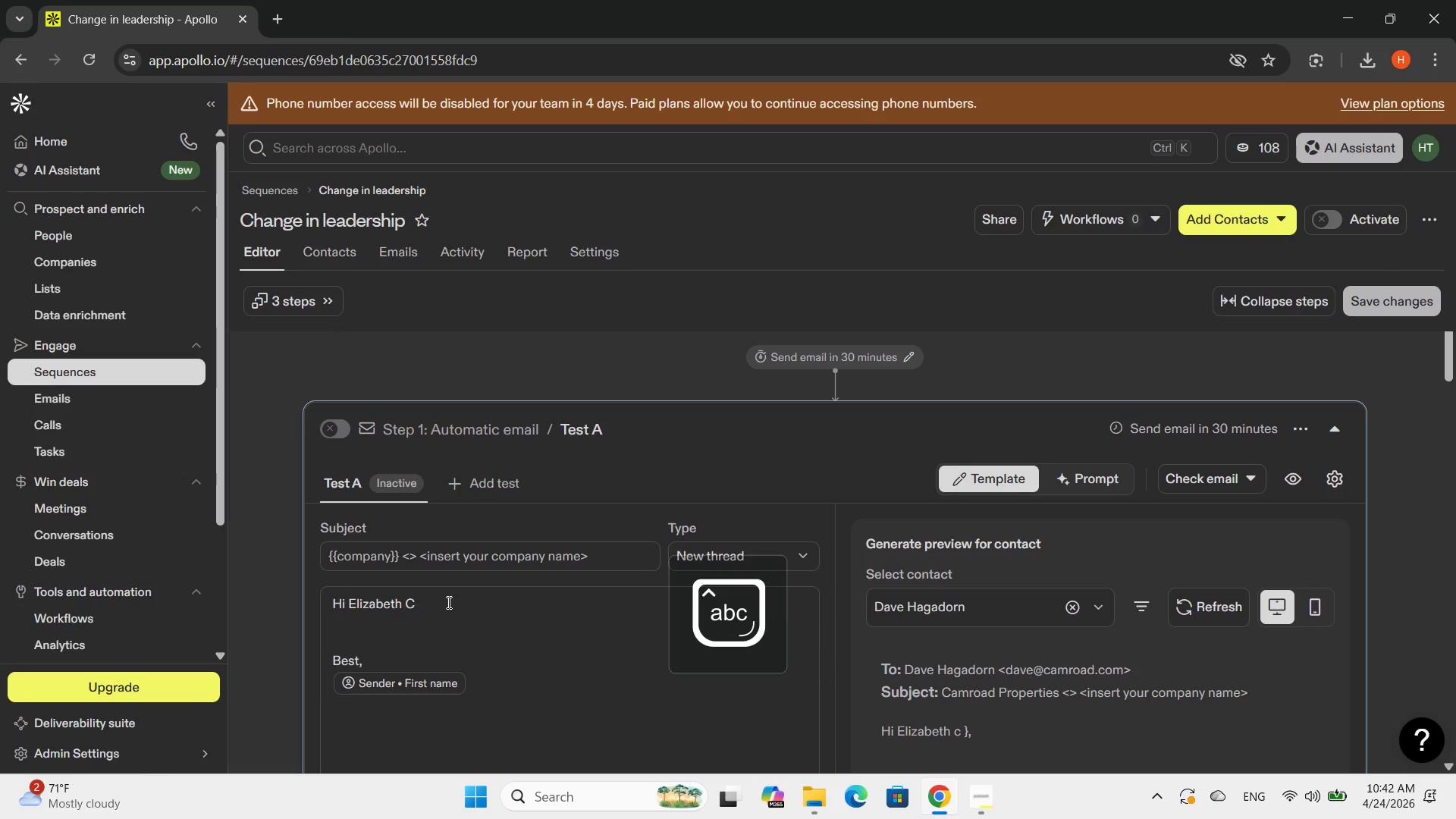 
key(Comma)
 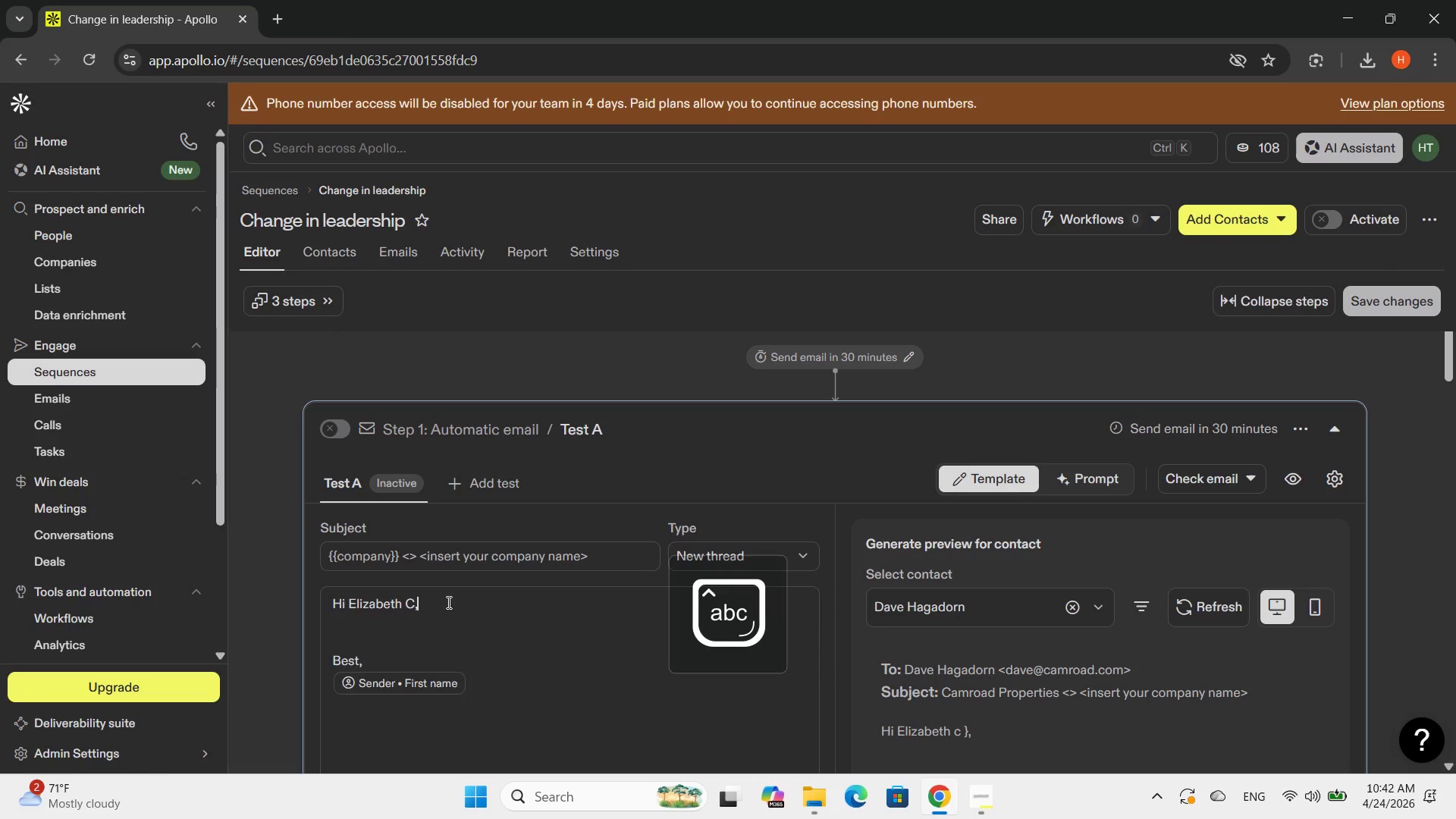 
key(Enter)
 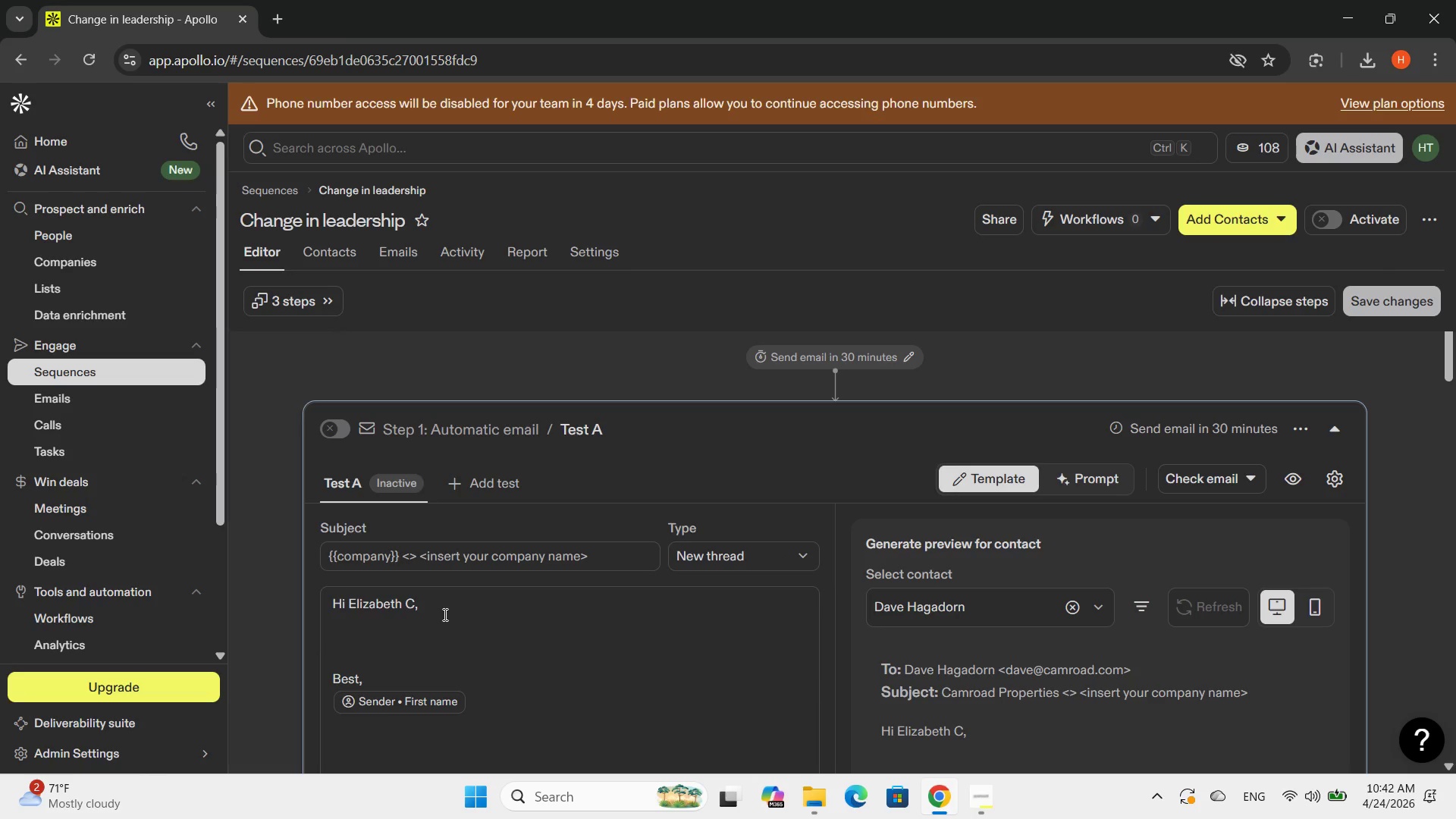 
wait(5.56)
 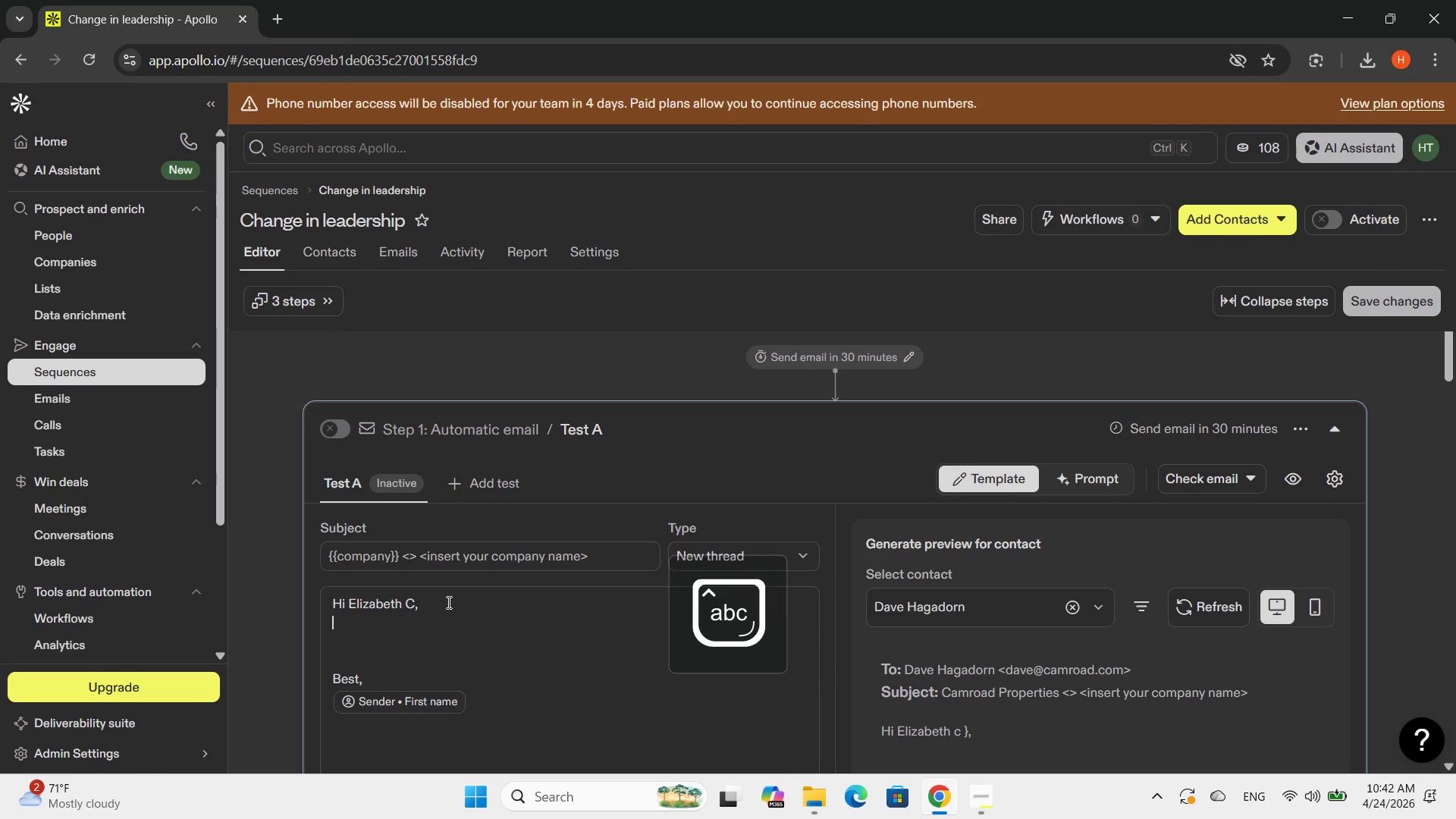 
type(i)
key(Backspace)
type(I'M )
key(Backspace)
key(Backspace)
type(m reaching out bec)
 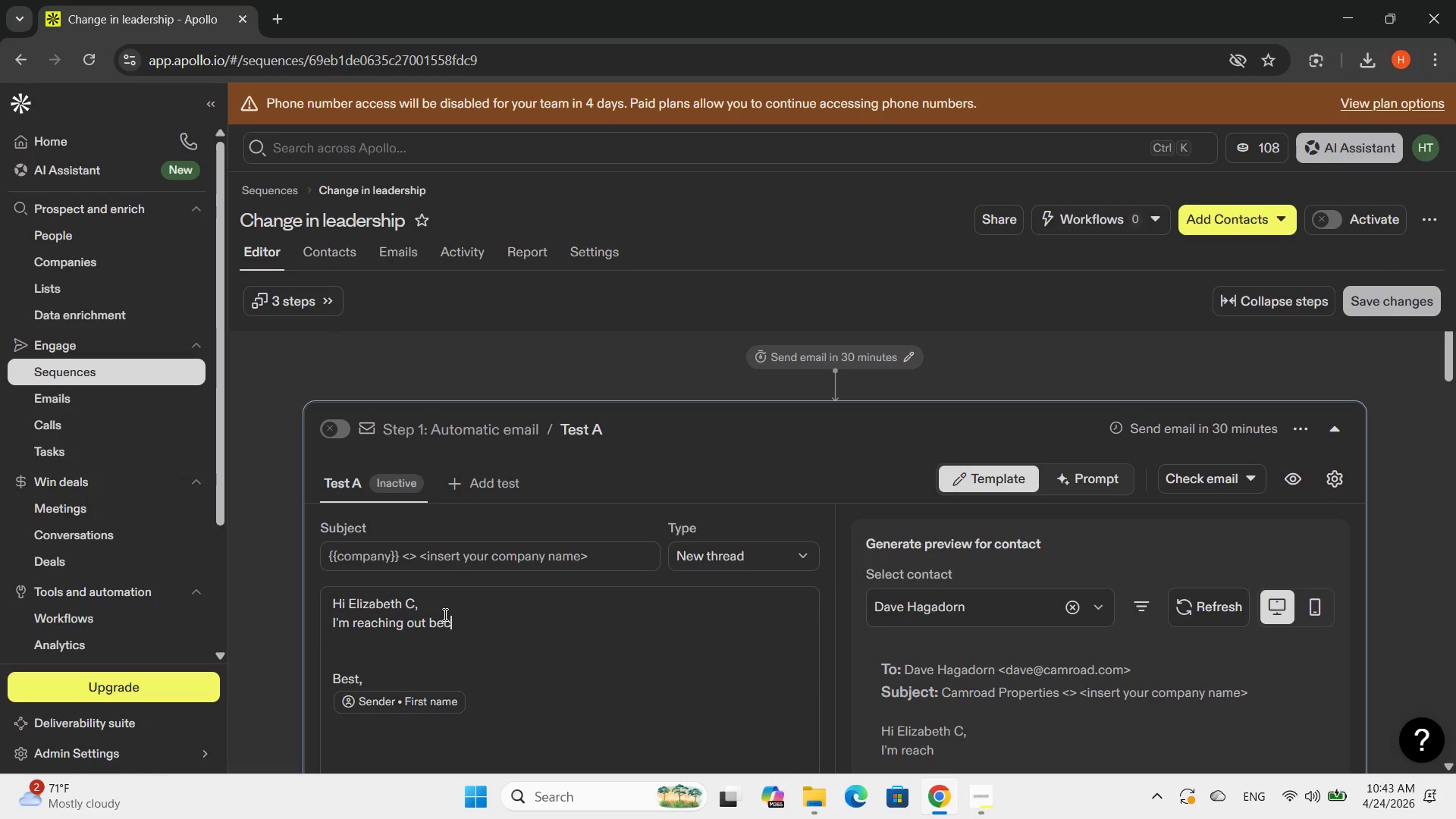 
scroll: coordinate [444, 614], scroll_direction: none, amount: 0.0
 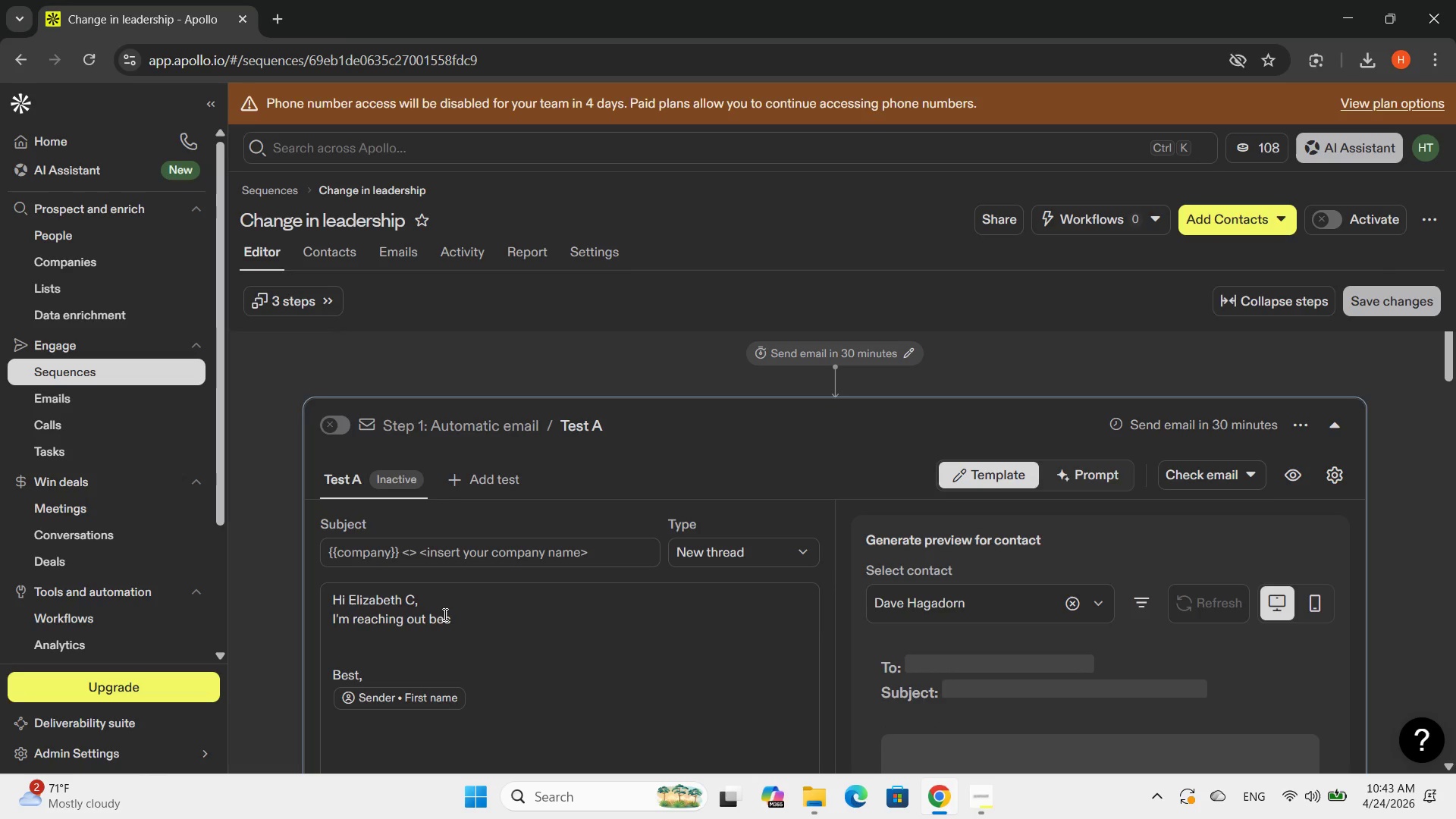 
type(use many facility in cali)
 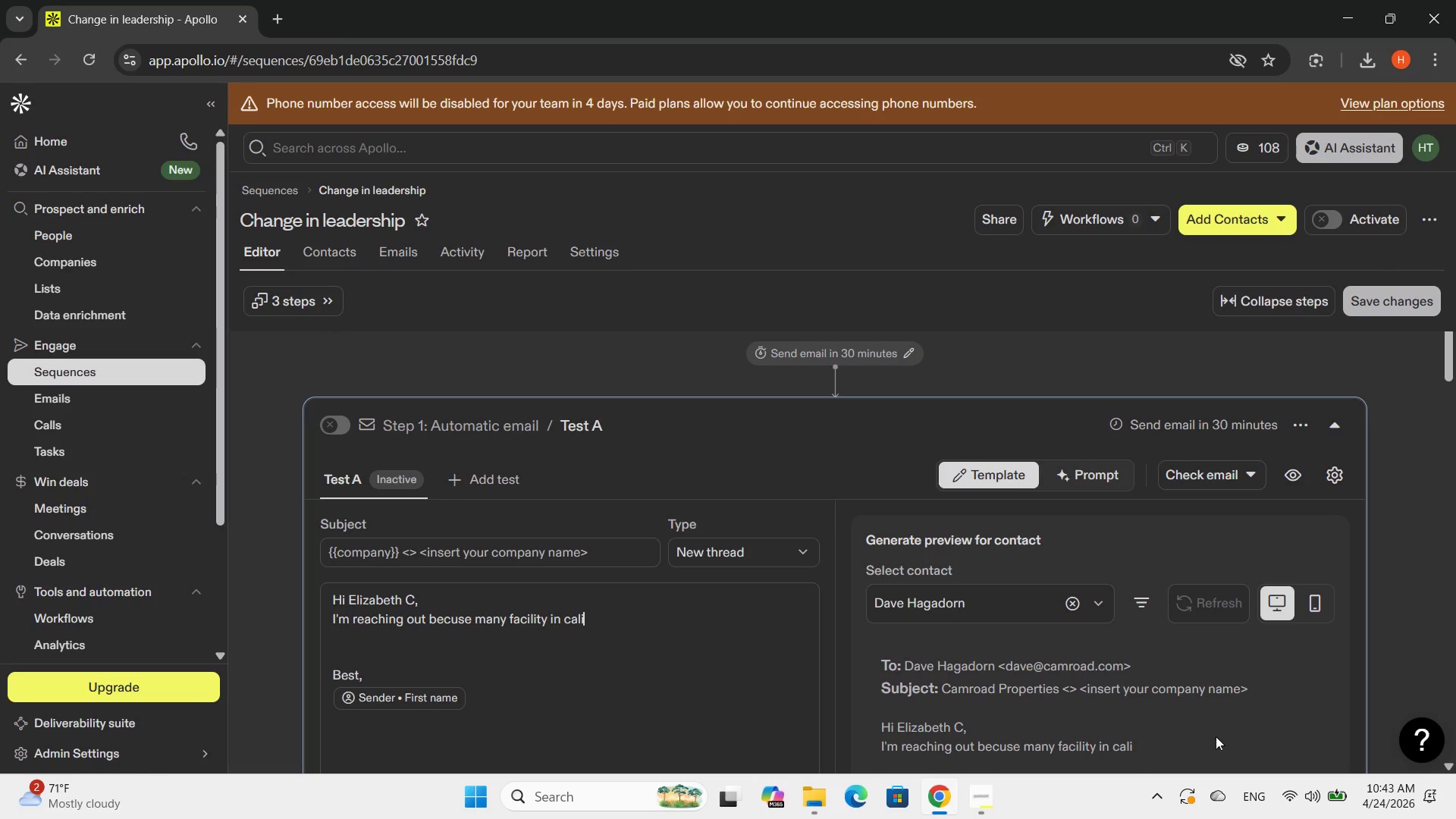 
left_click([980, 794])